 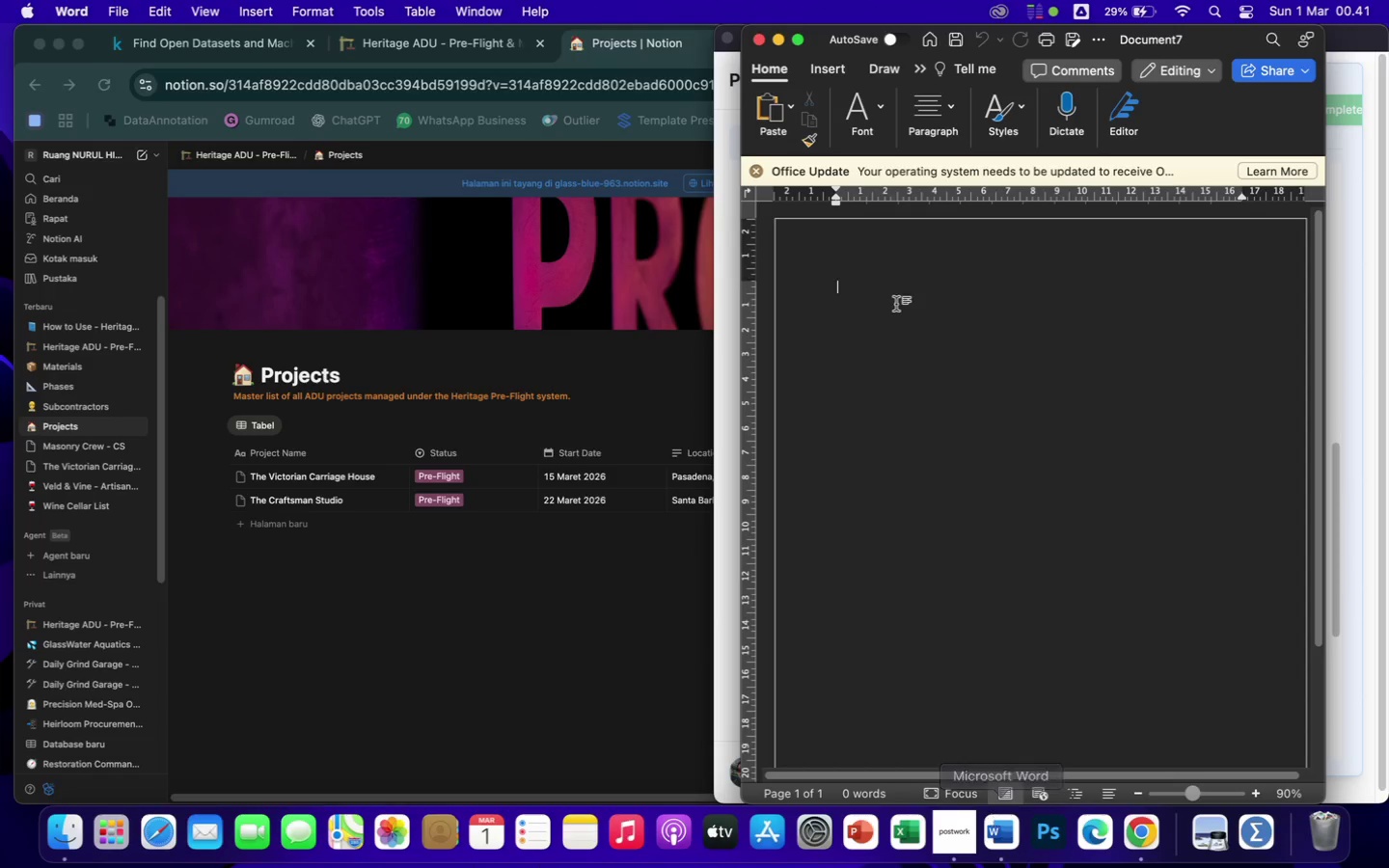 
key(Meta+V)
 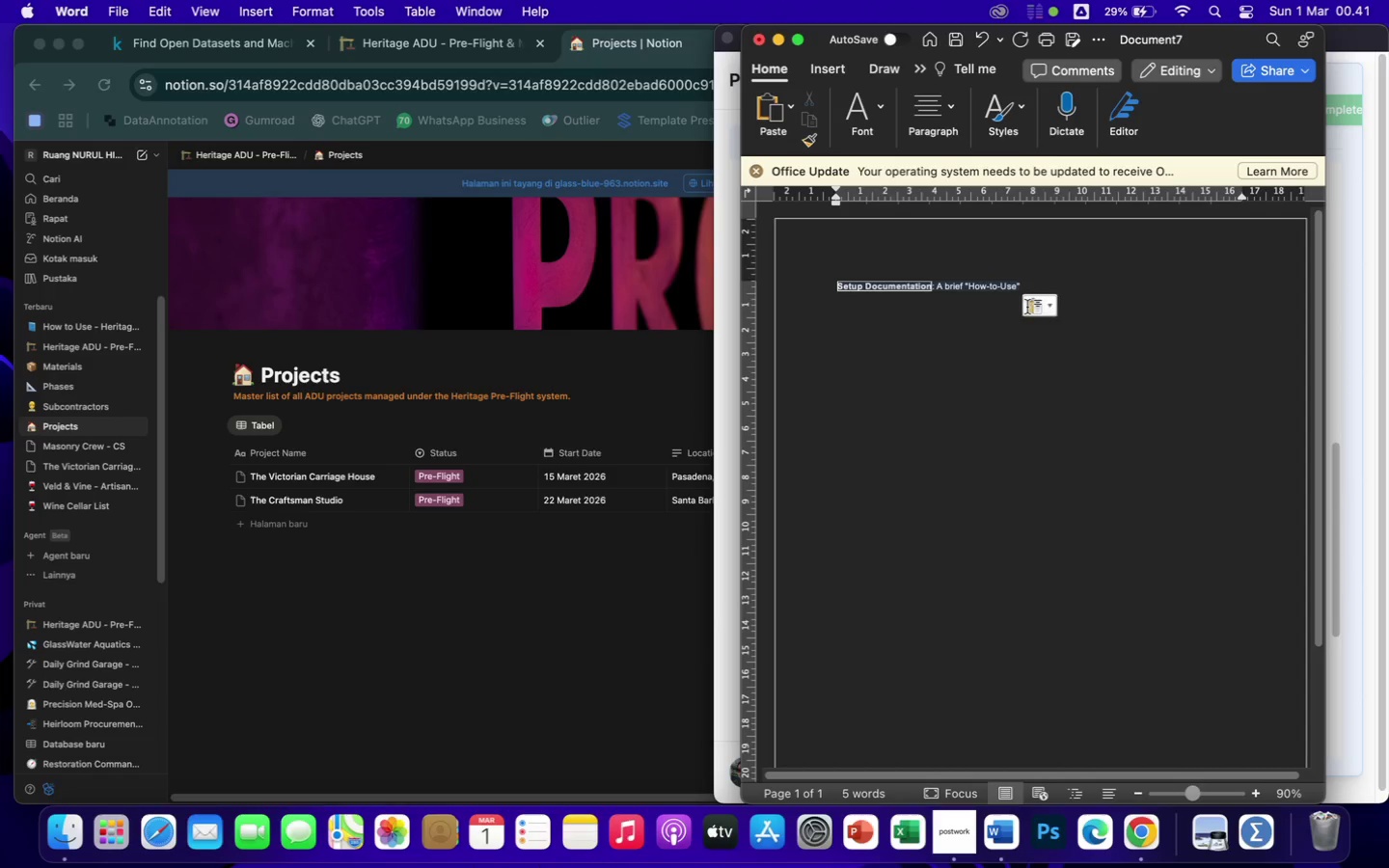 
left_click([1037, 302])
 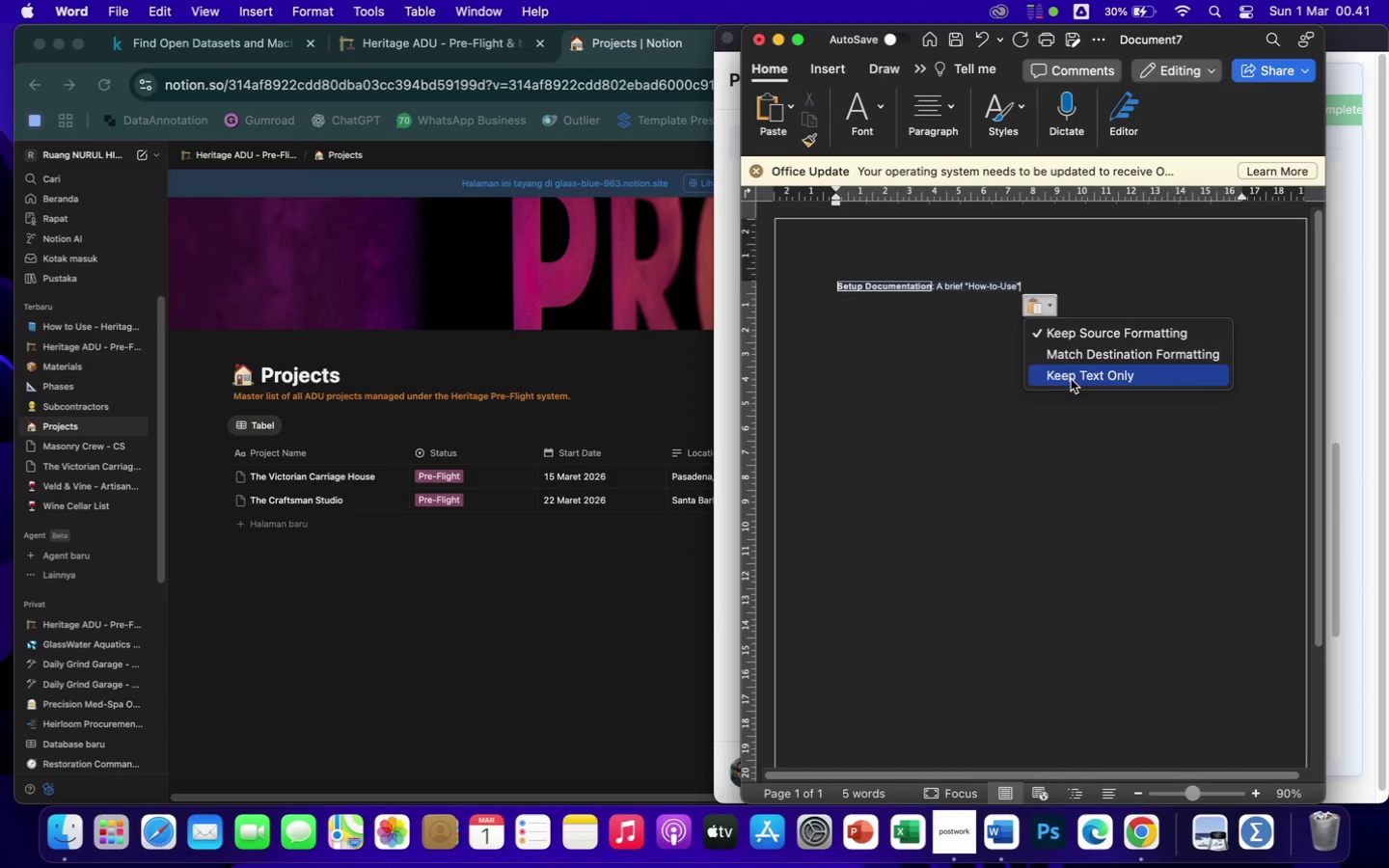 
left_click([1072, 379])
 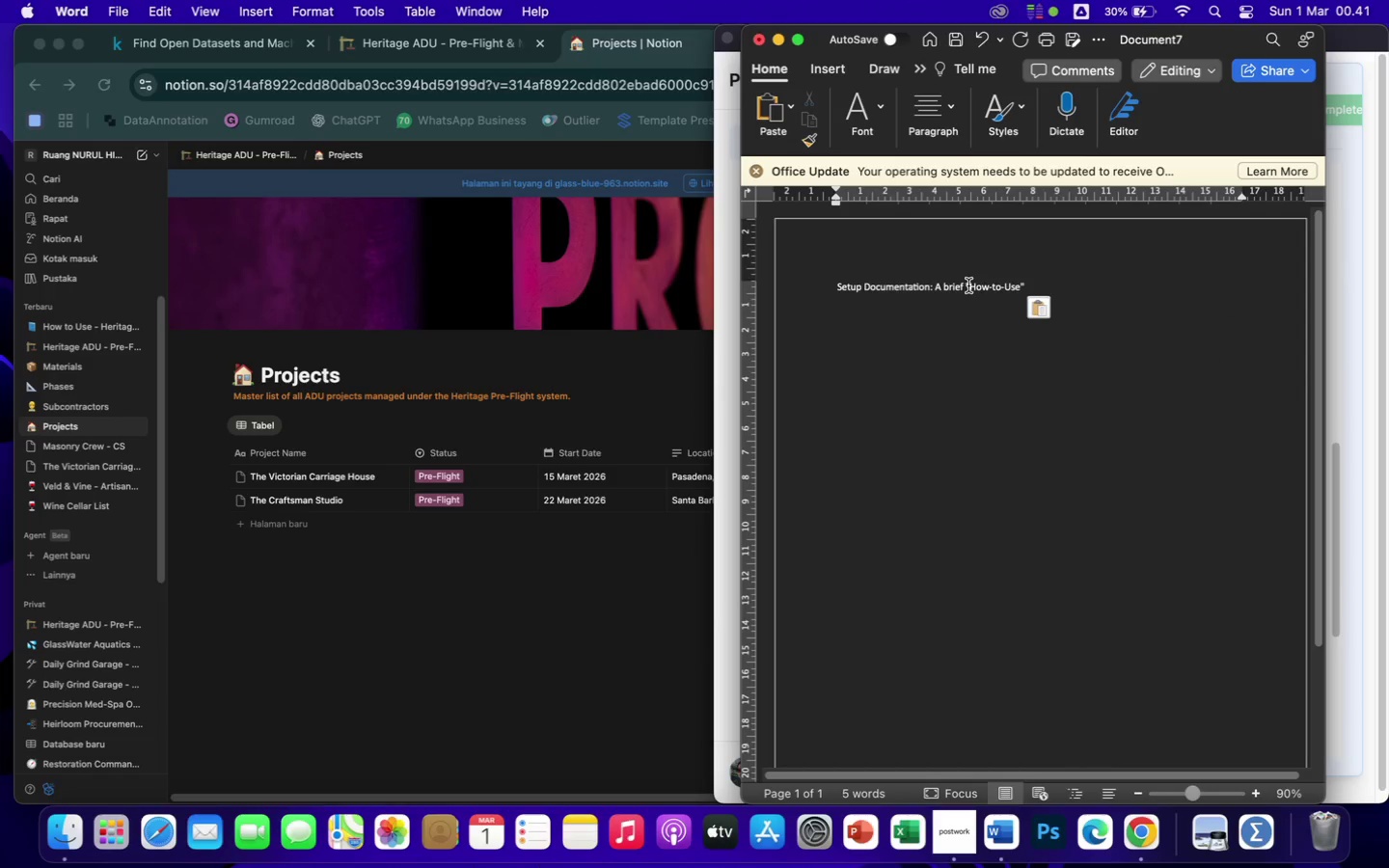 
left_click([967, 287])
 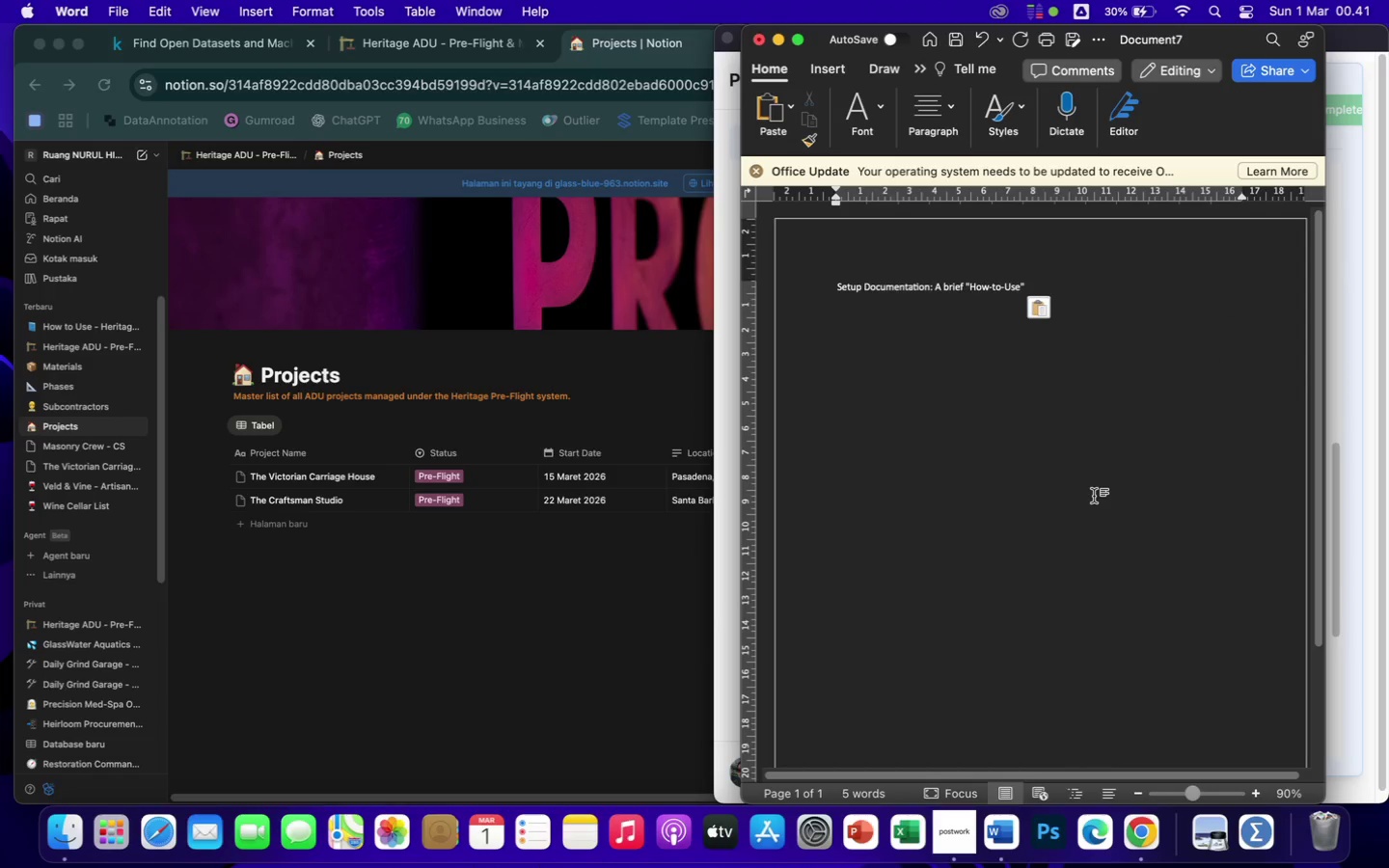 
key(ArrowLeft)
 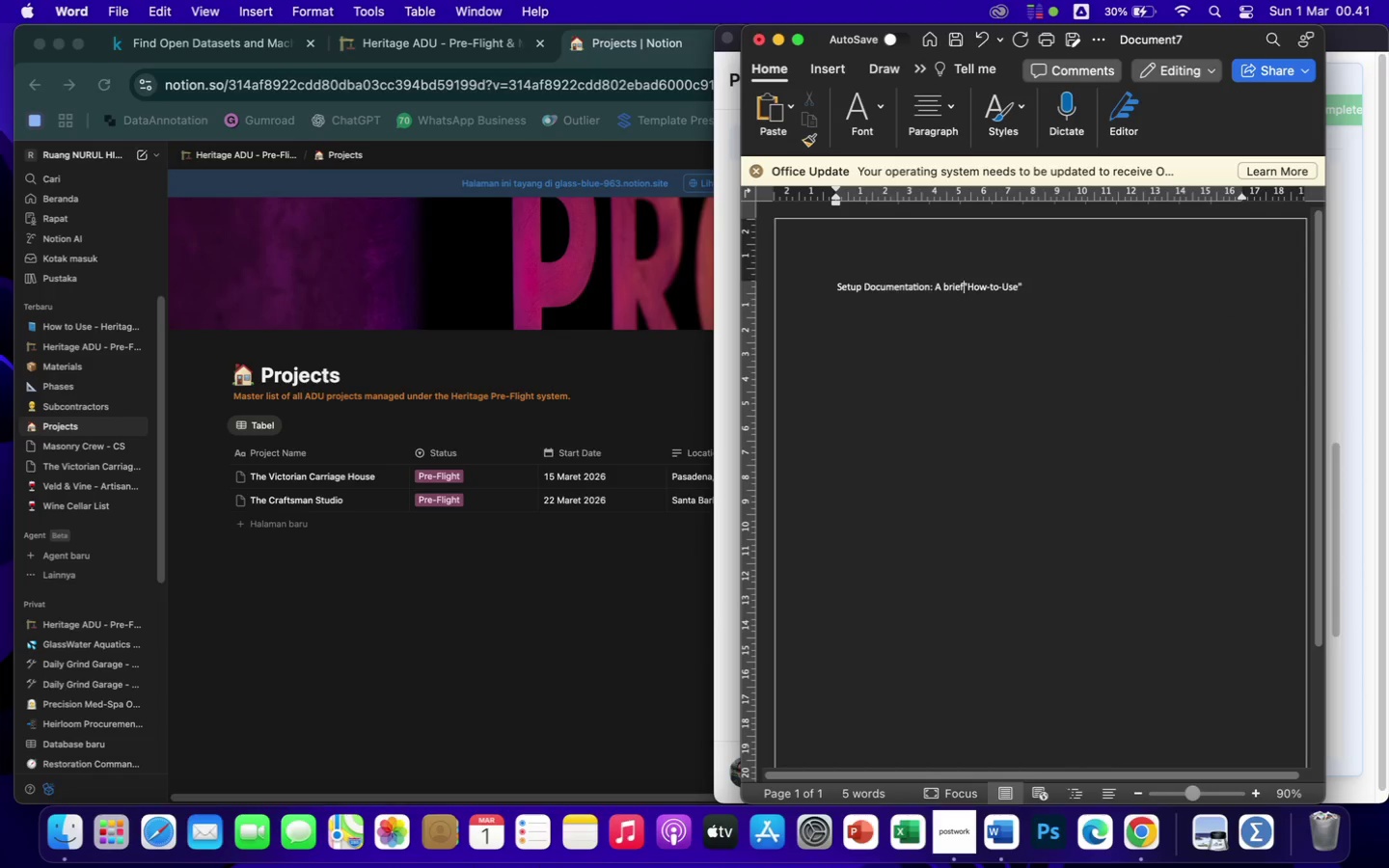 
key(Backspace)
 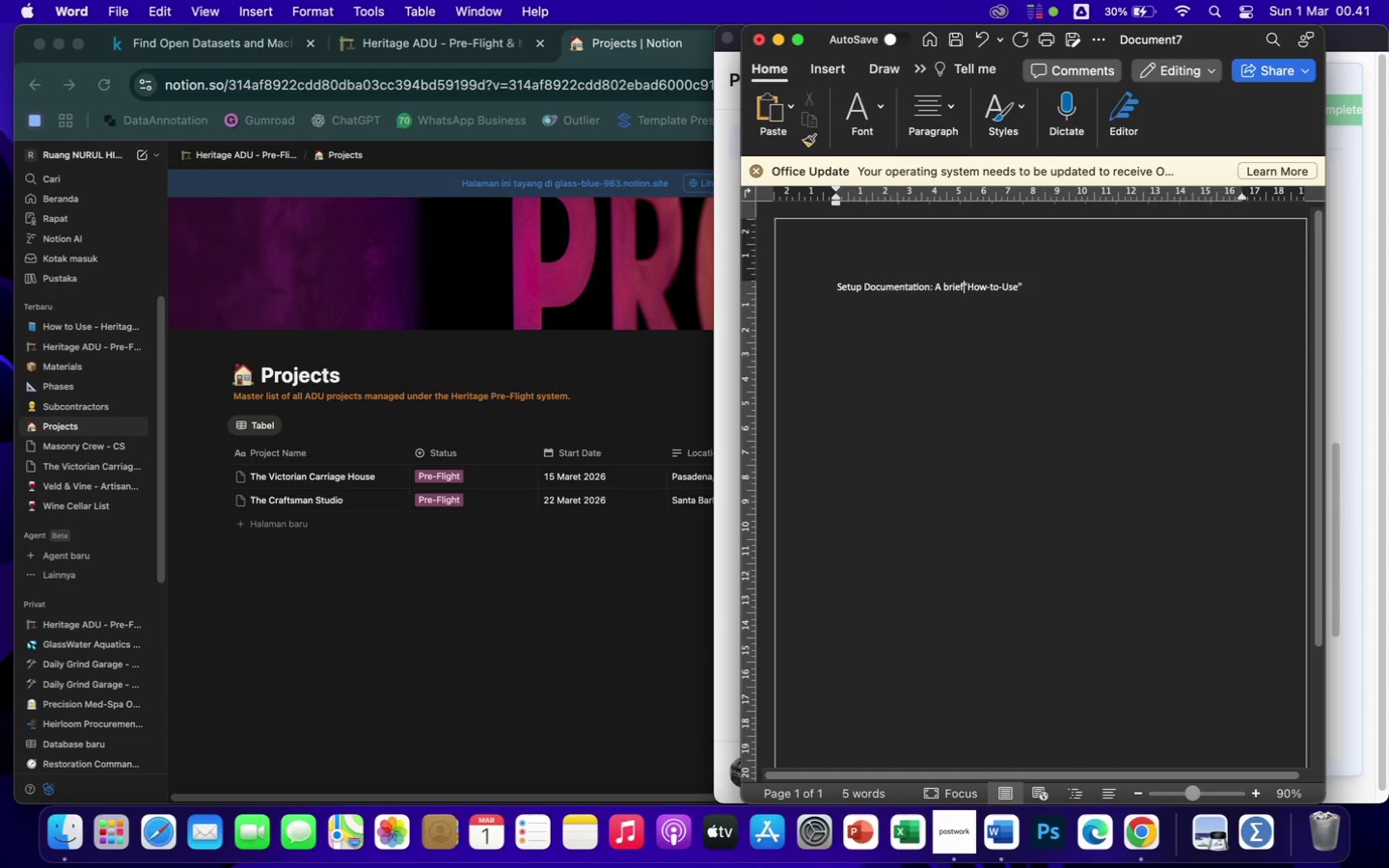 
key(Backspace)
 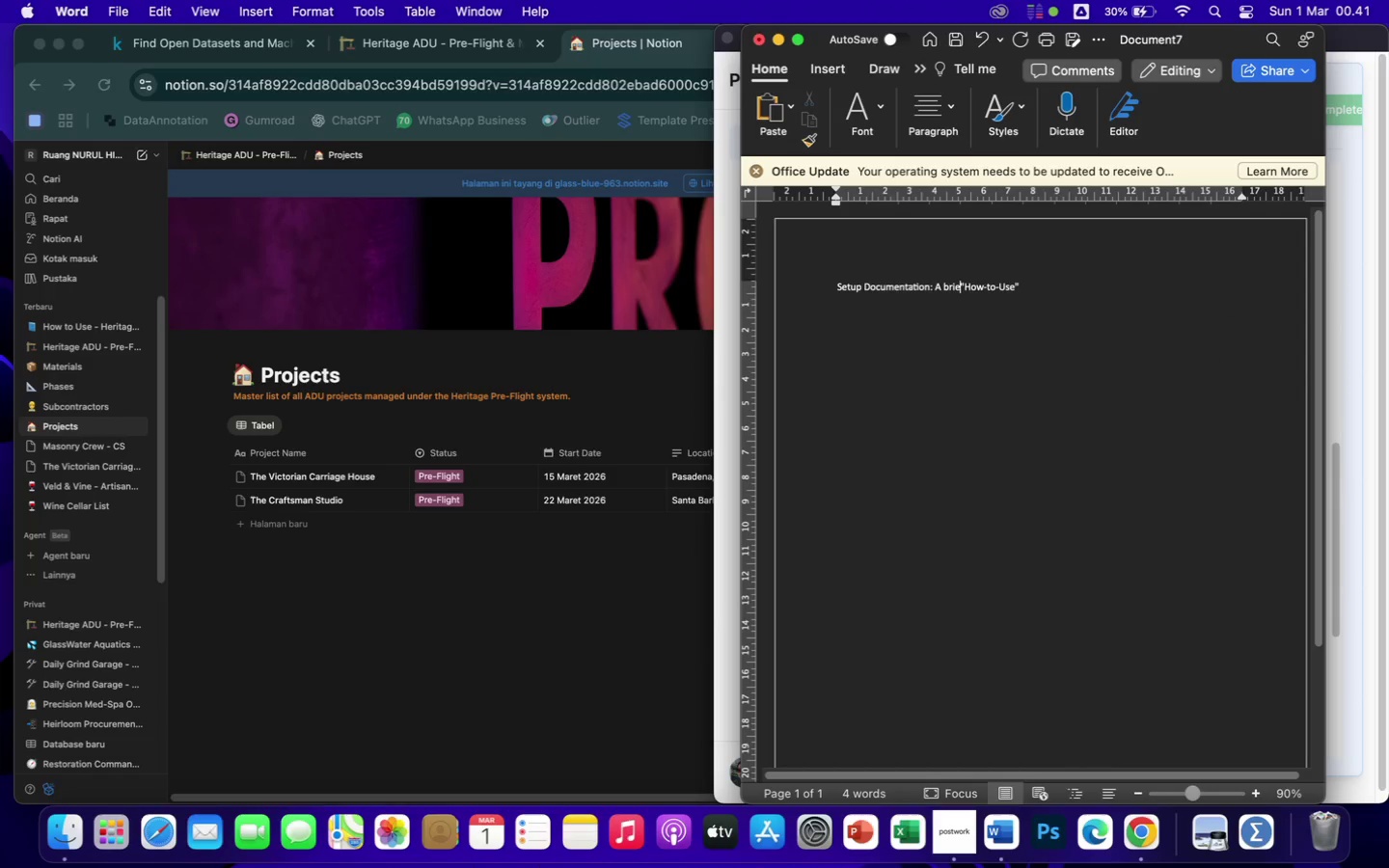 
key(Backspace)
 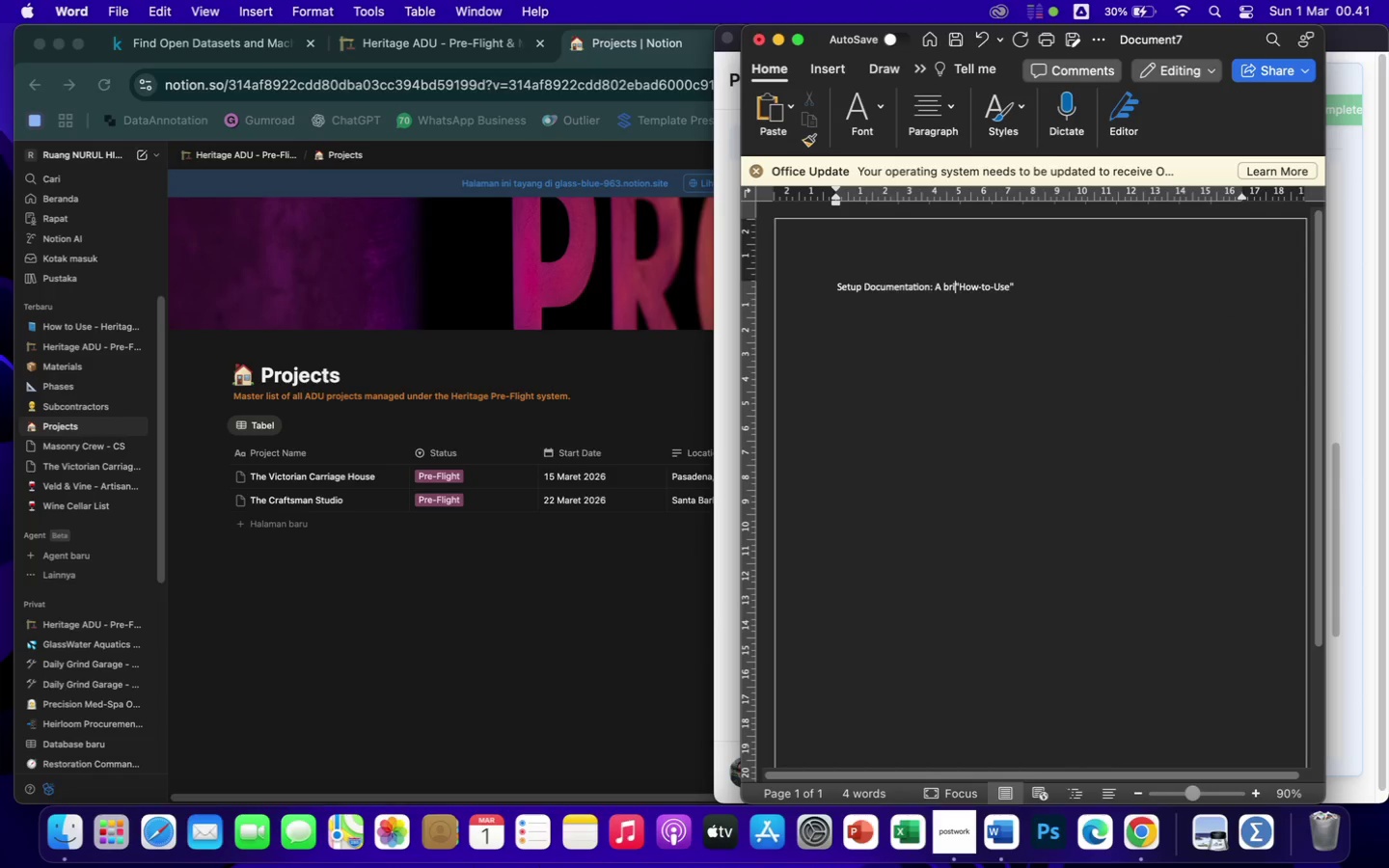 
key(Backspace)
 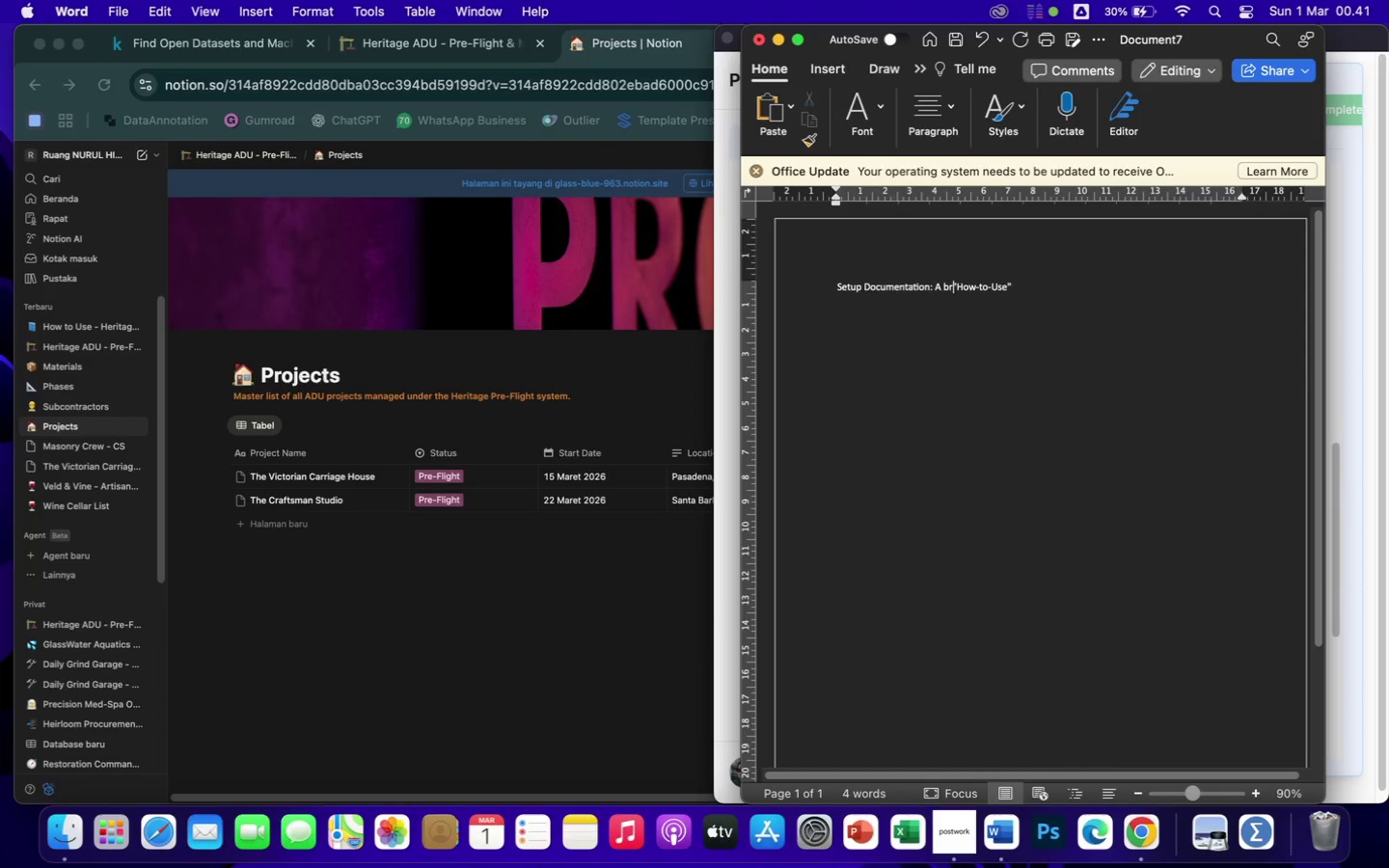 
key(Backspace)
 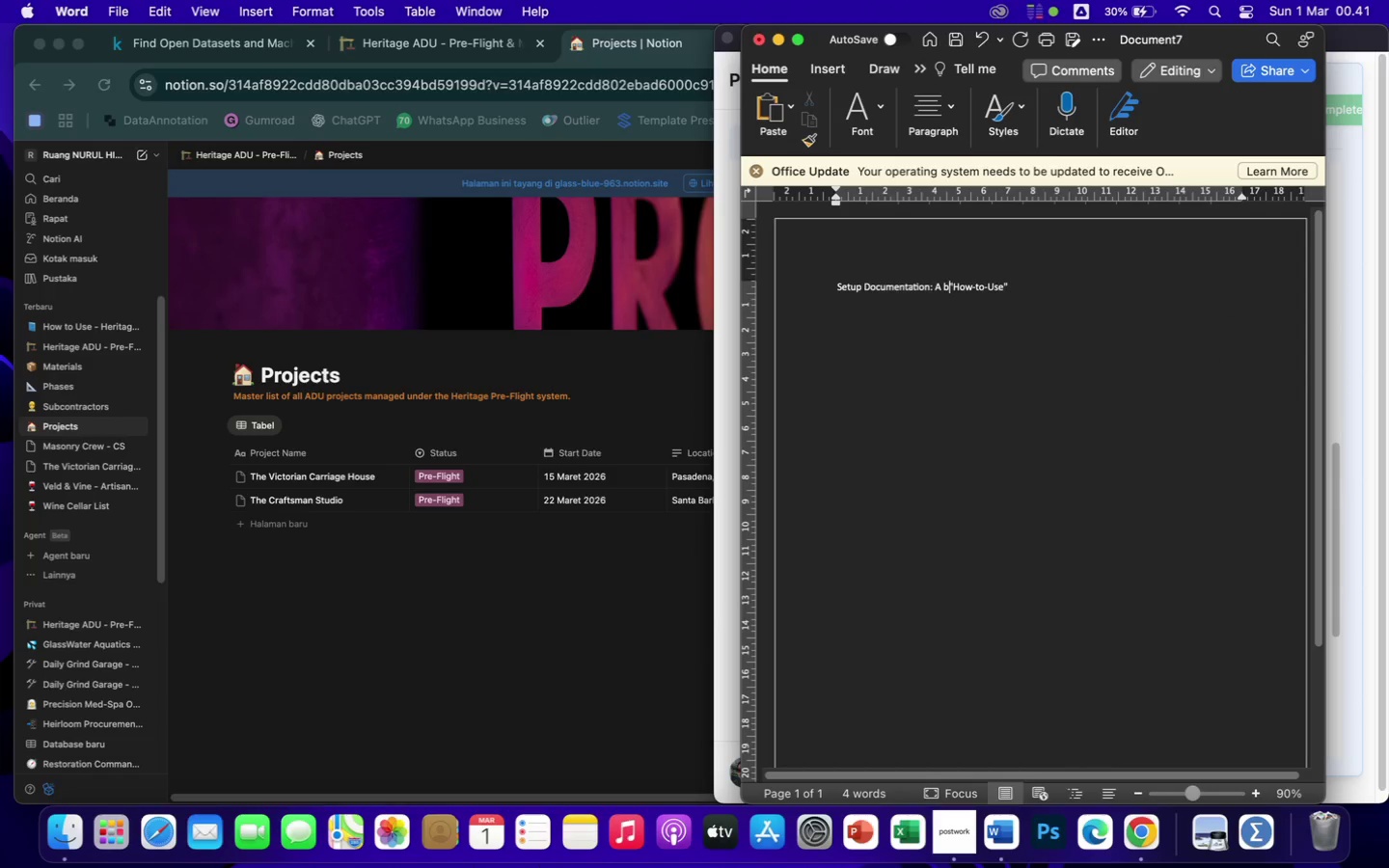 
key(Backspace)
 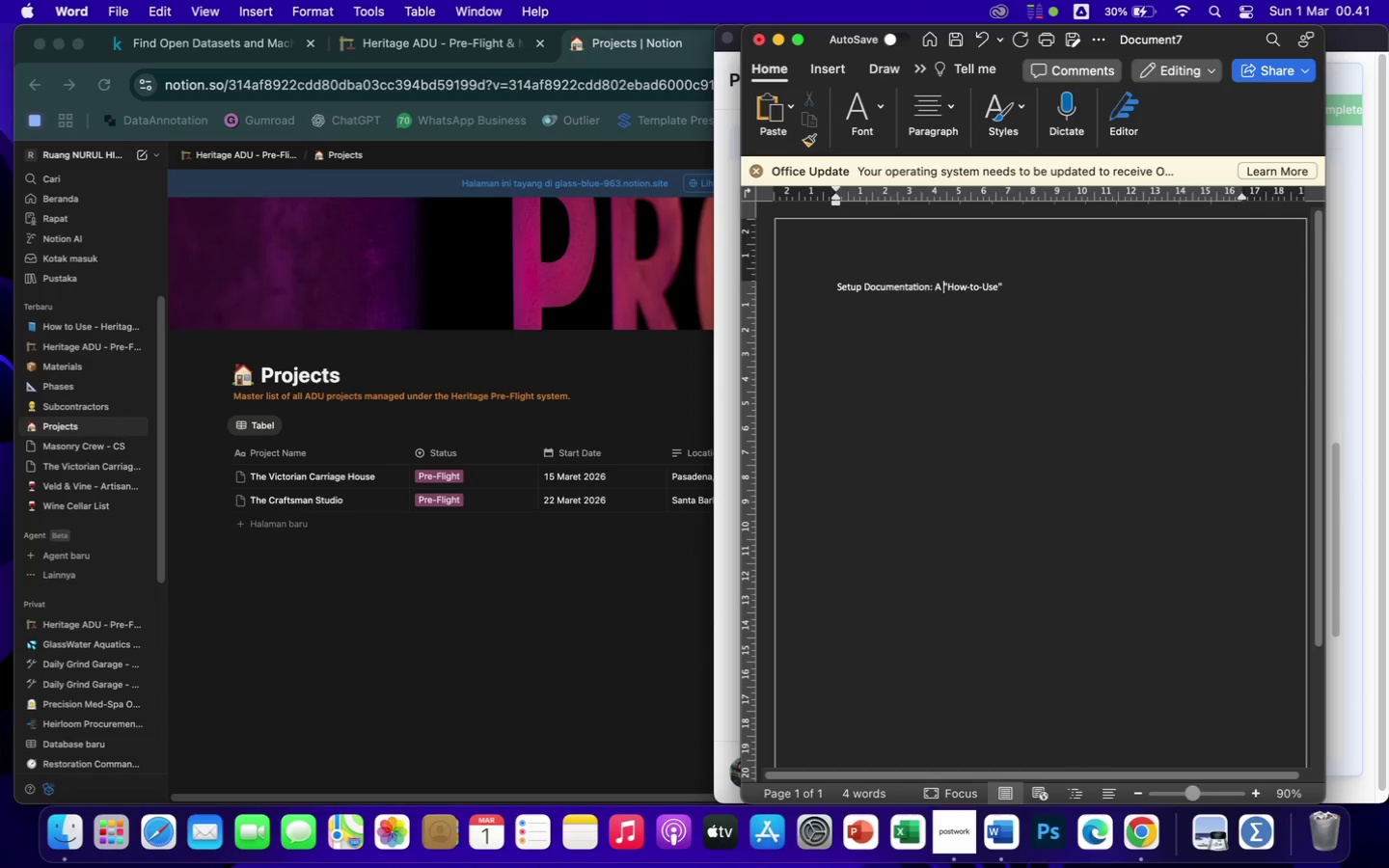 
key(Backspace)
 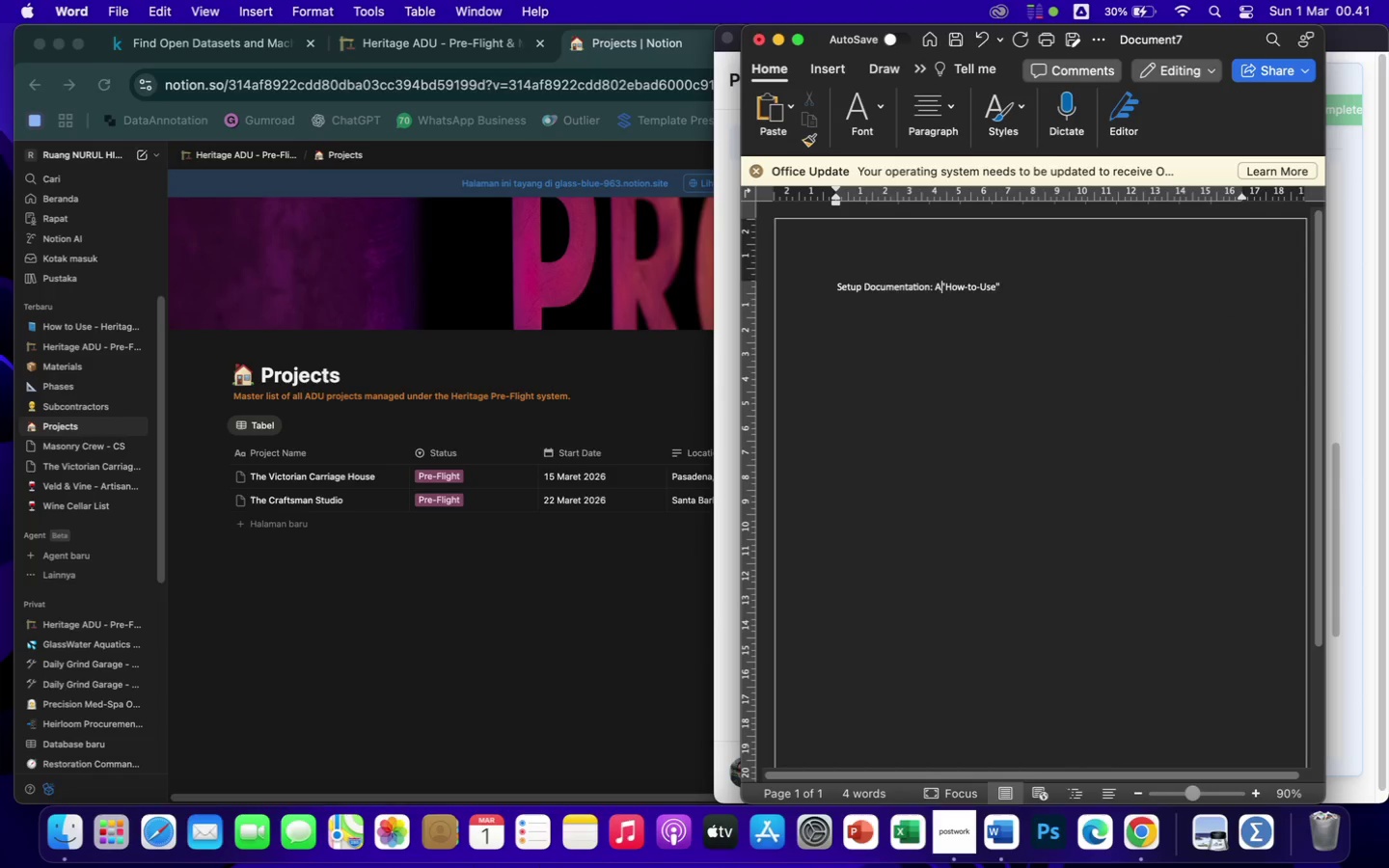 
key(Backspace)
 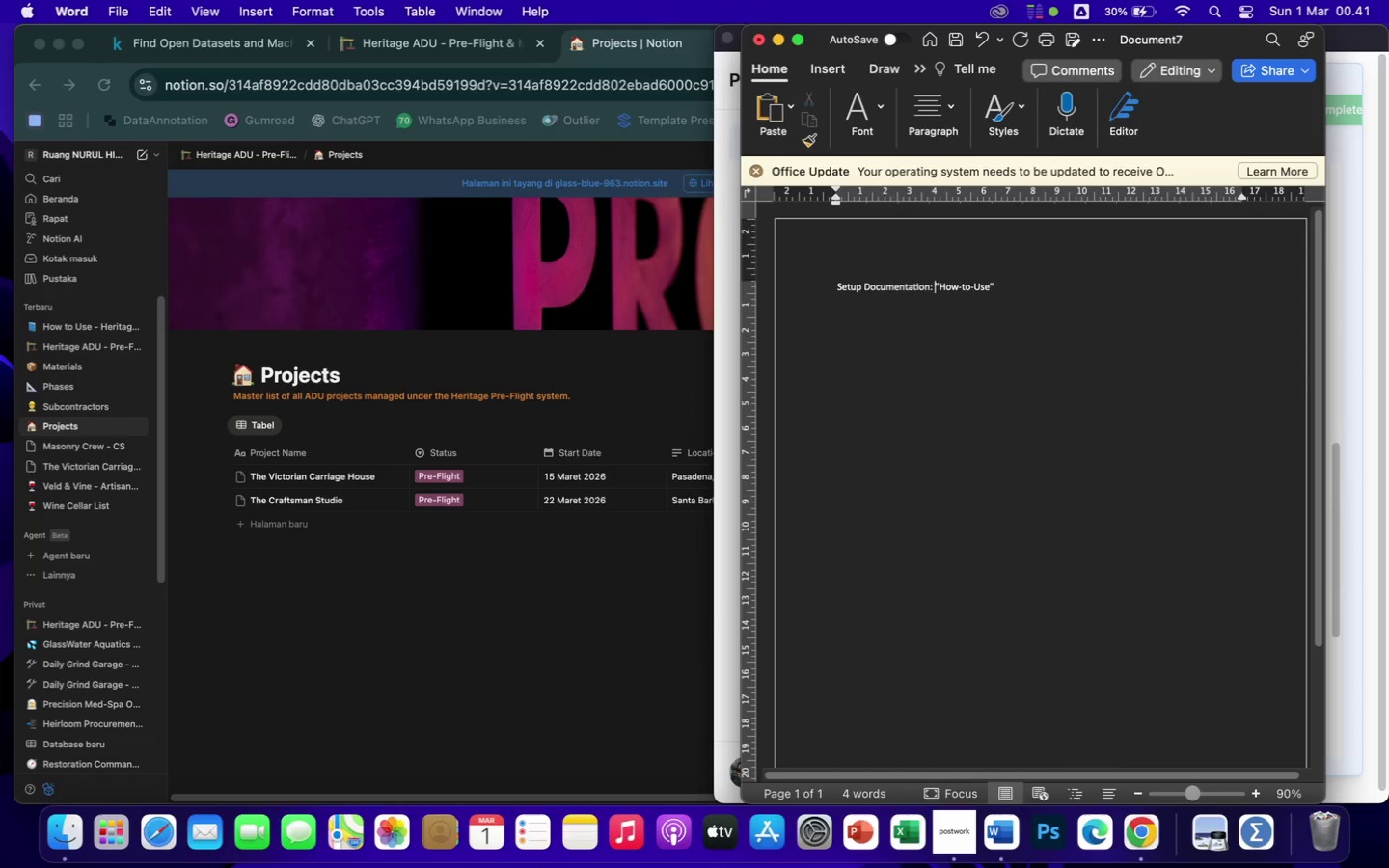 
key(Backspace)
 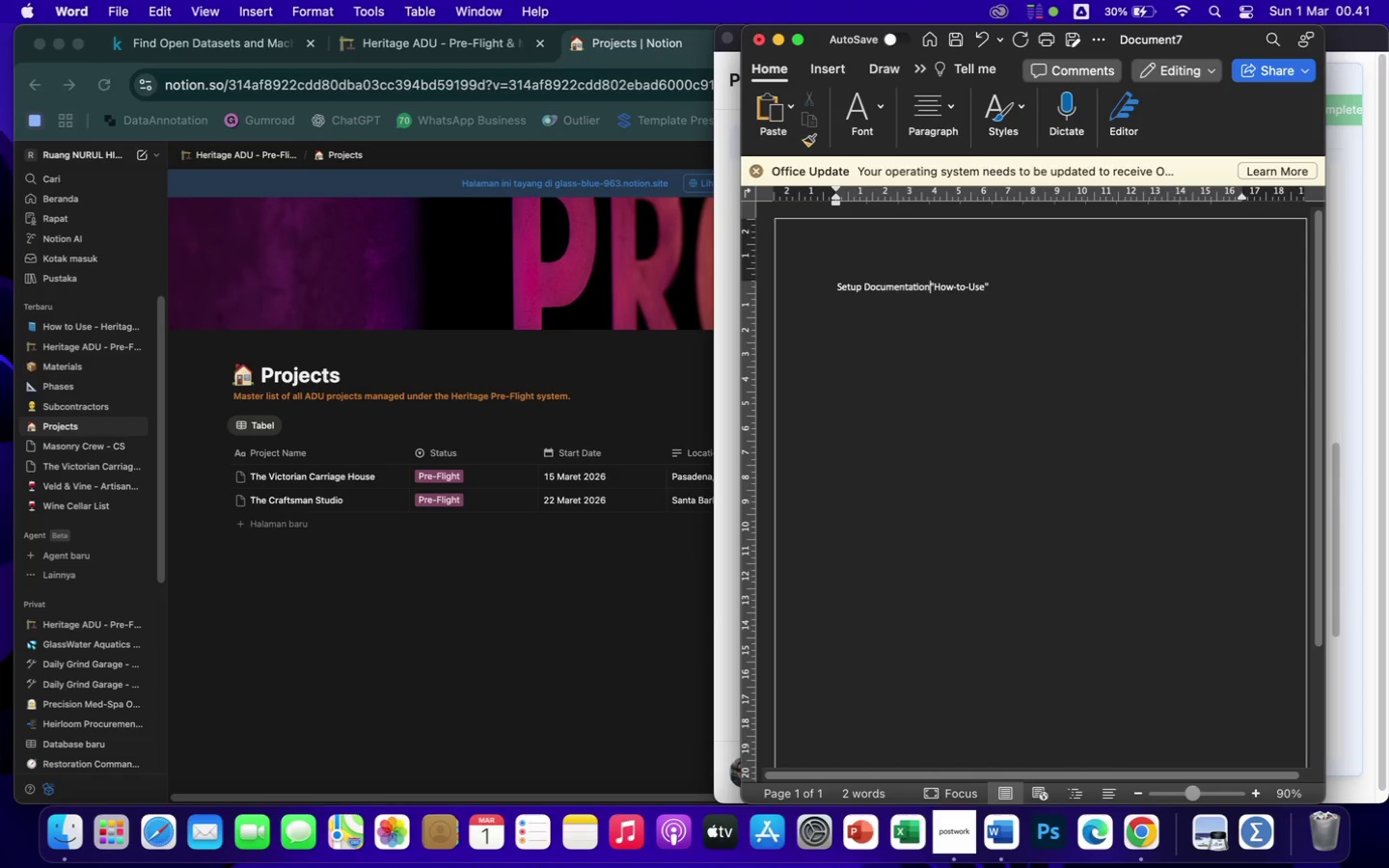 
key(Backspace)
 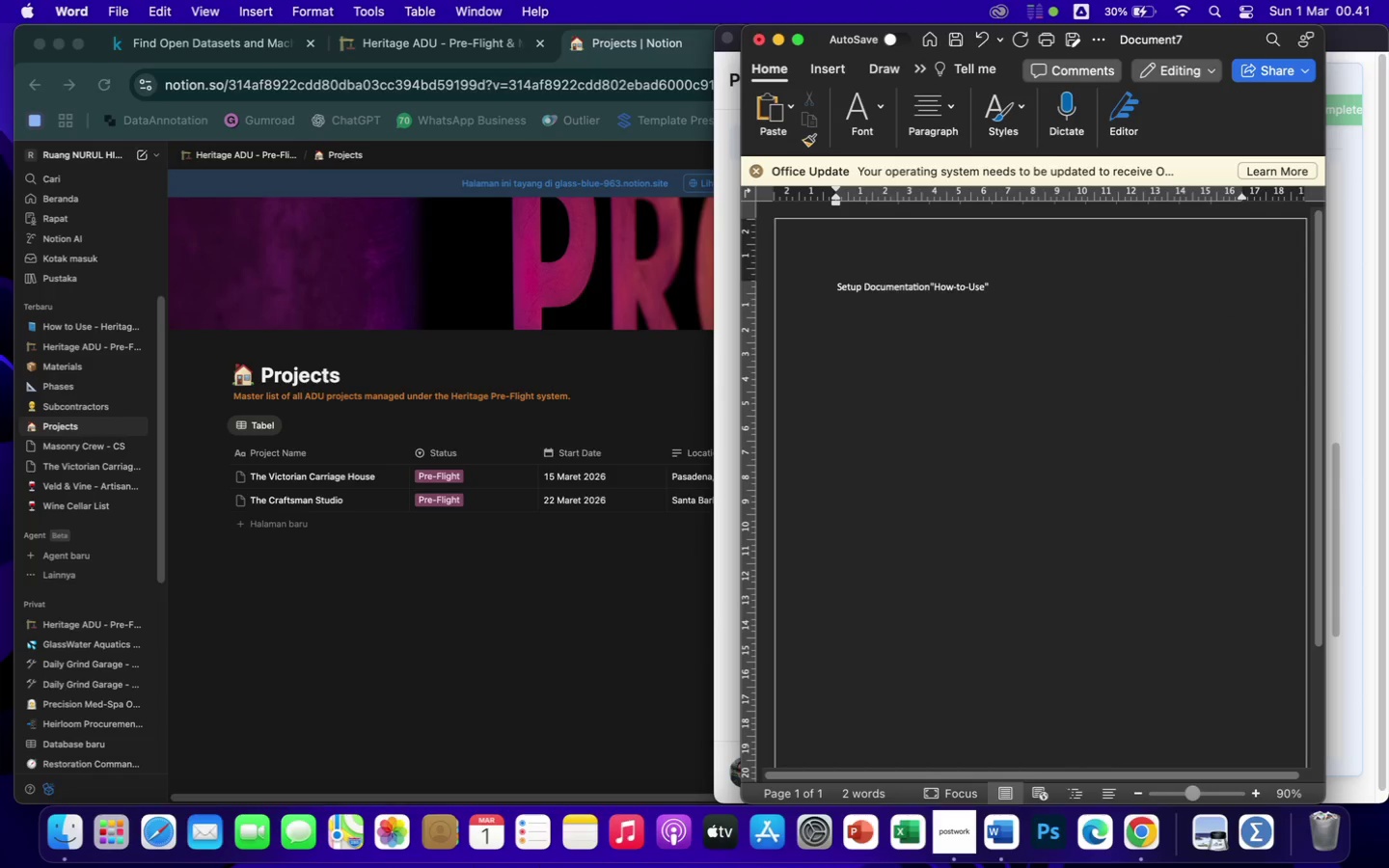 
key(Enter)
 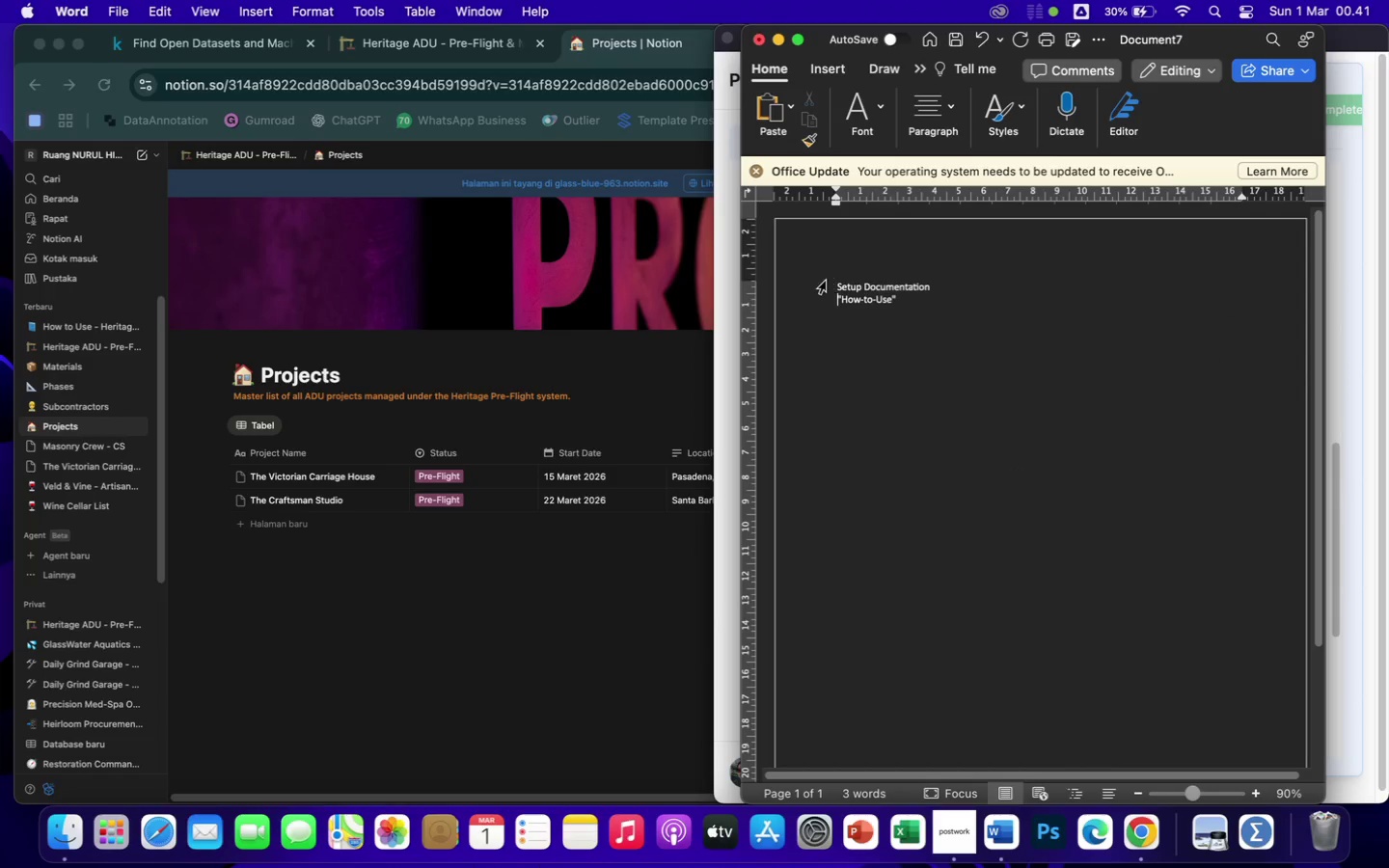 
left_click_drag(start_coordinate=[821, 280], to_coordinate=[911, 352])
 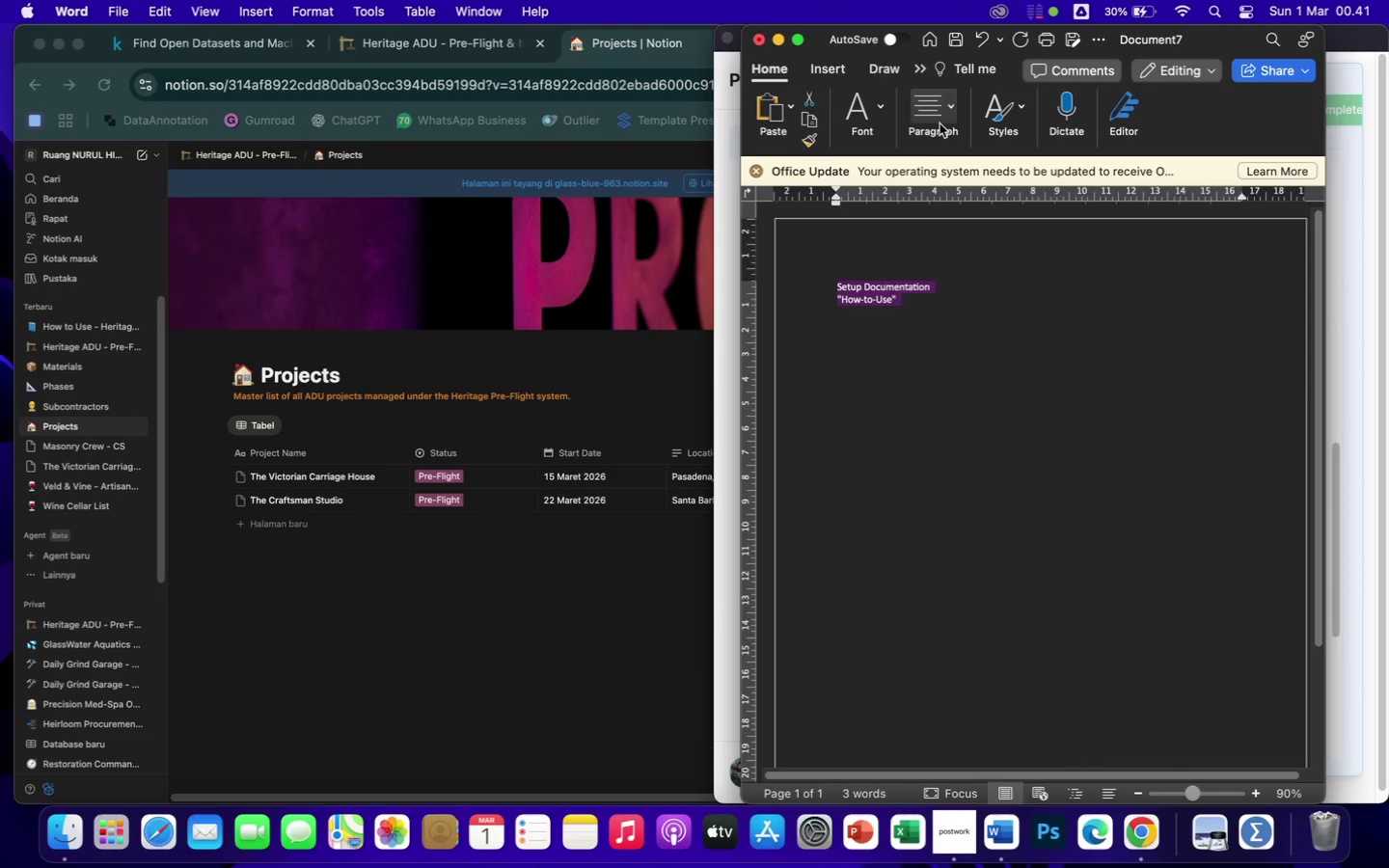 
left_click([940, 123])
 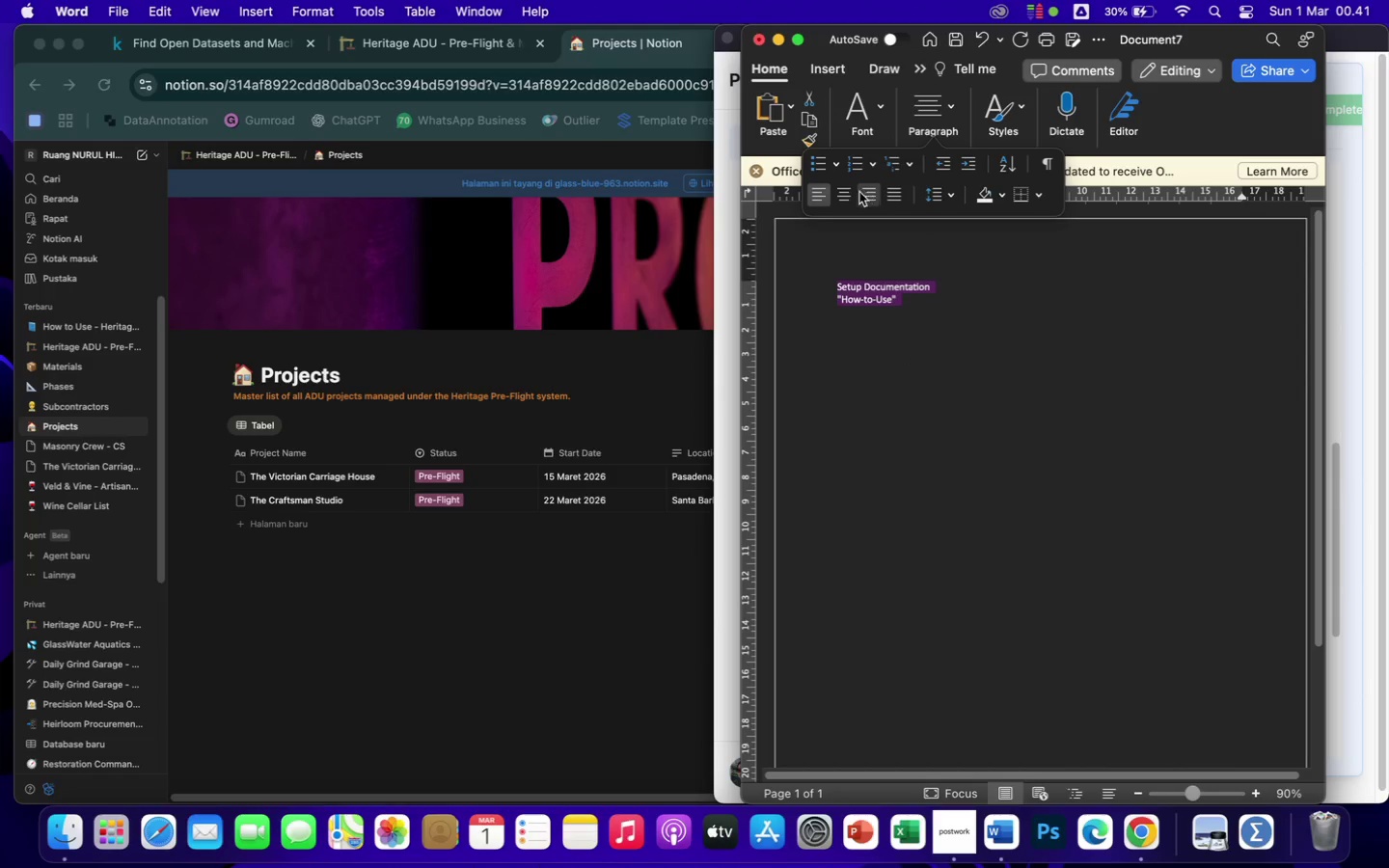 
left_click([847, 193])
 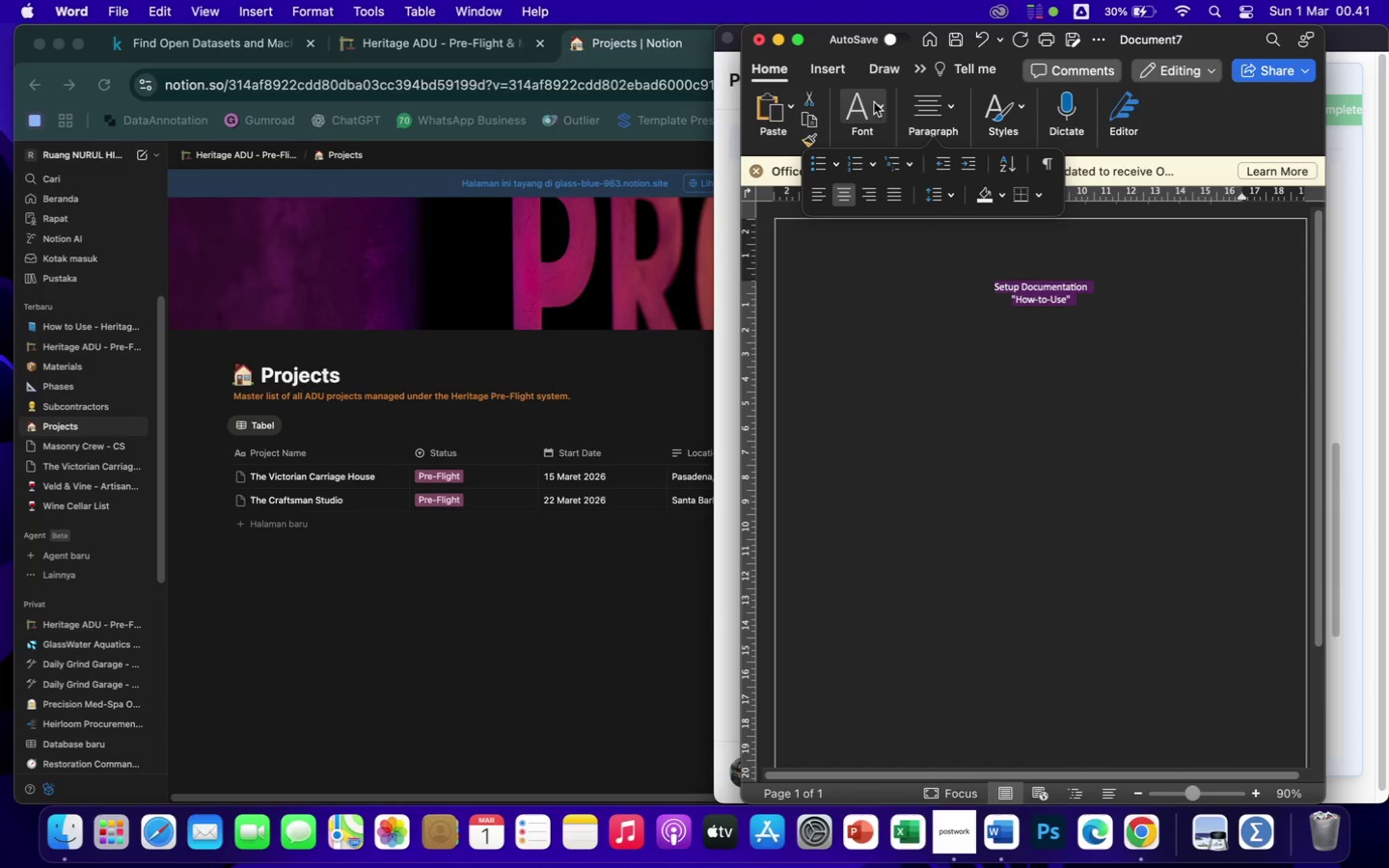 
left_click([872, 102])
 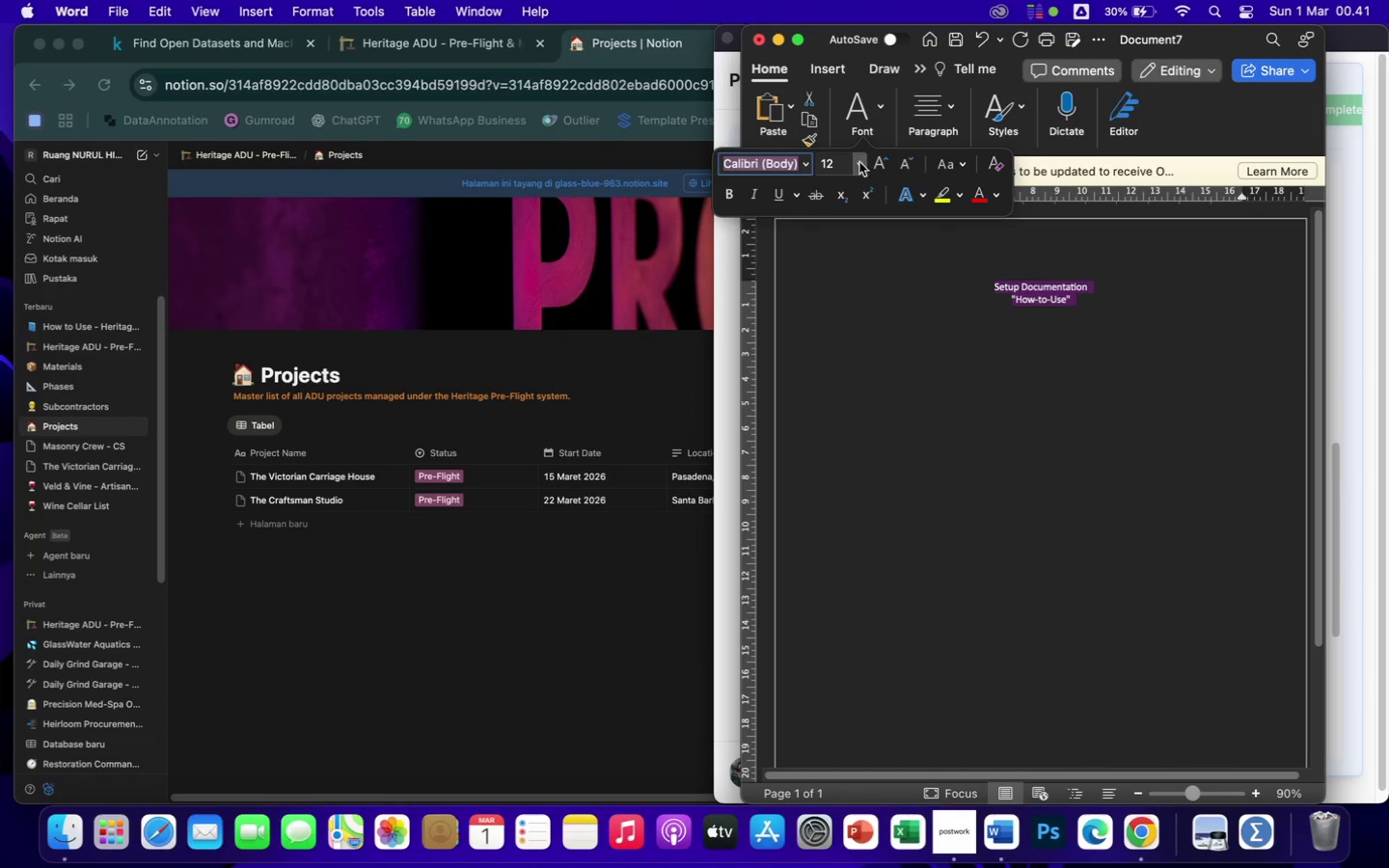 
left_click([861, 170])
 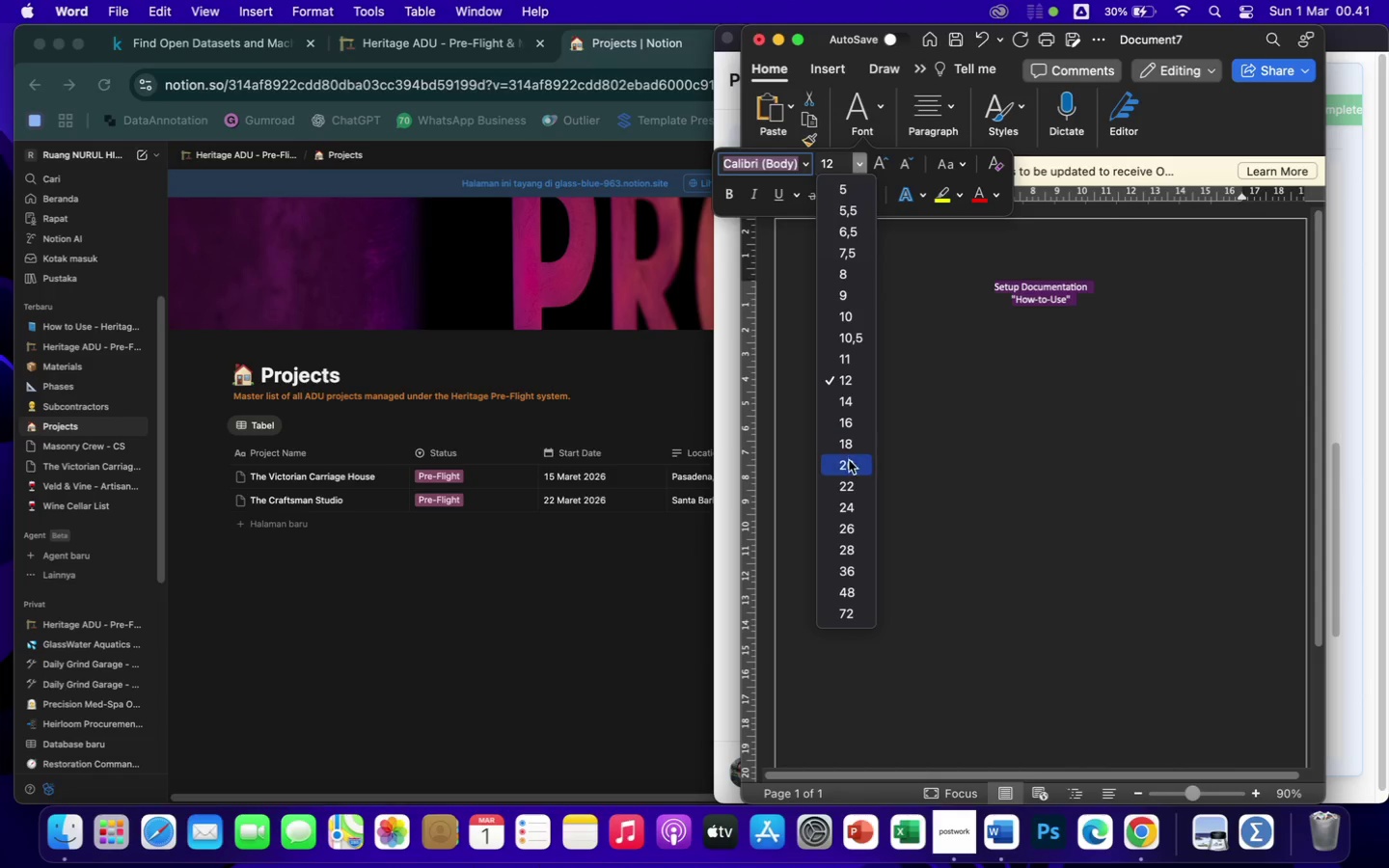 
left_click([848, 464])
 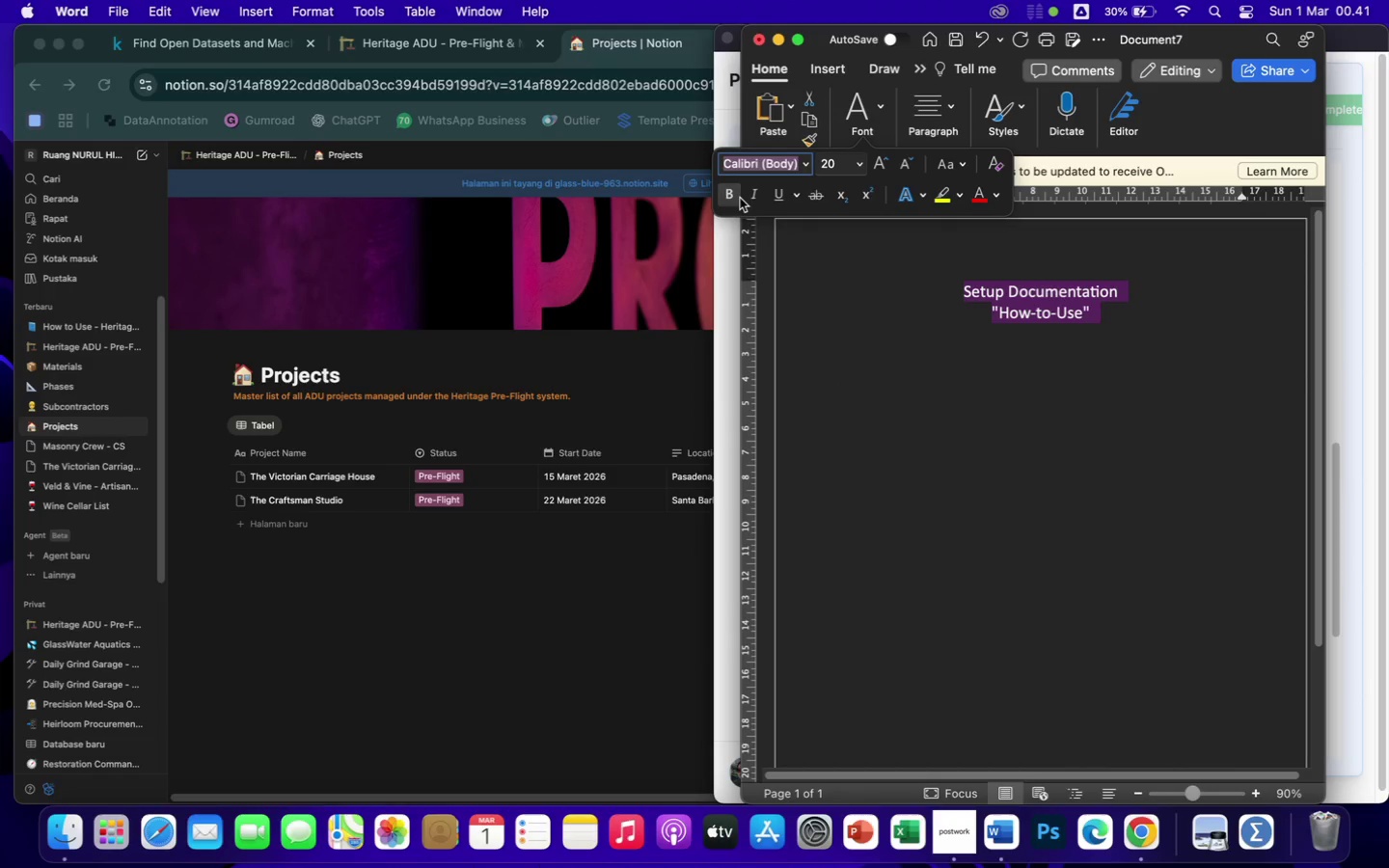 
left_click([734, 196])
 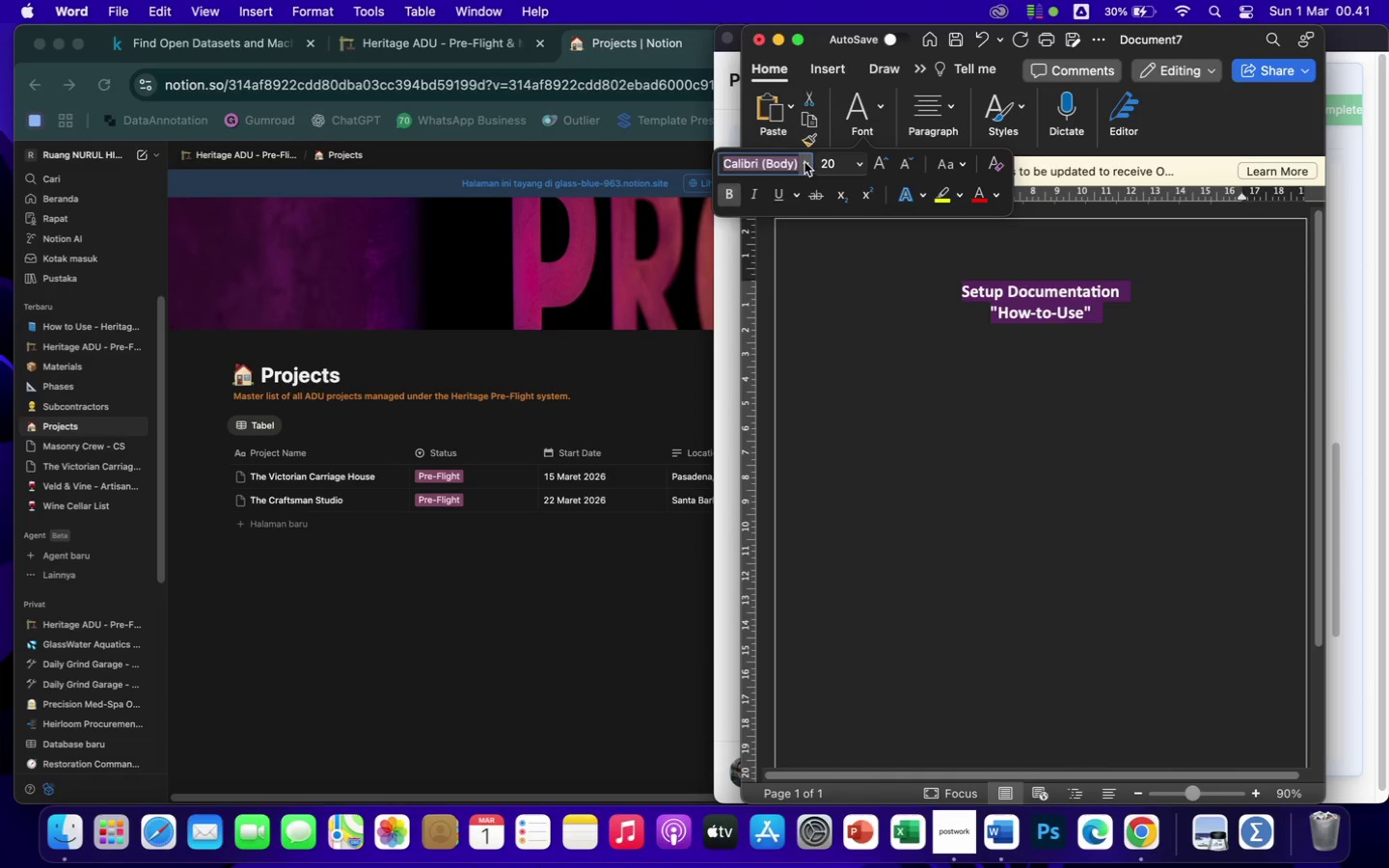 
left_click([804, 162])
 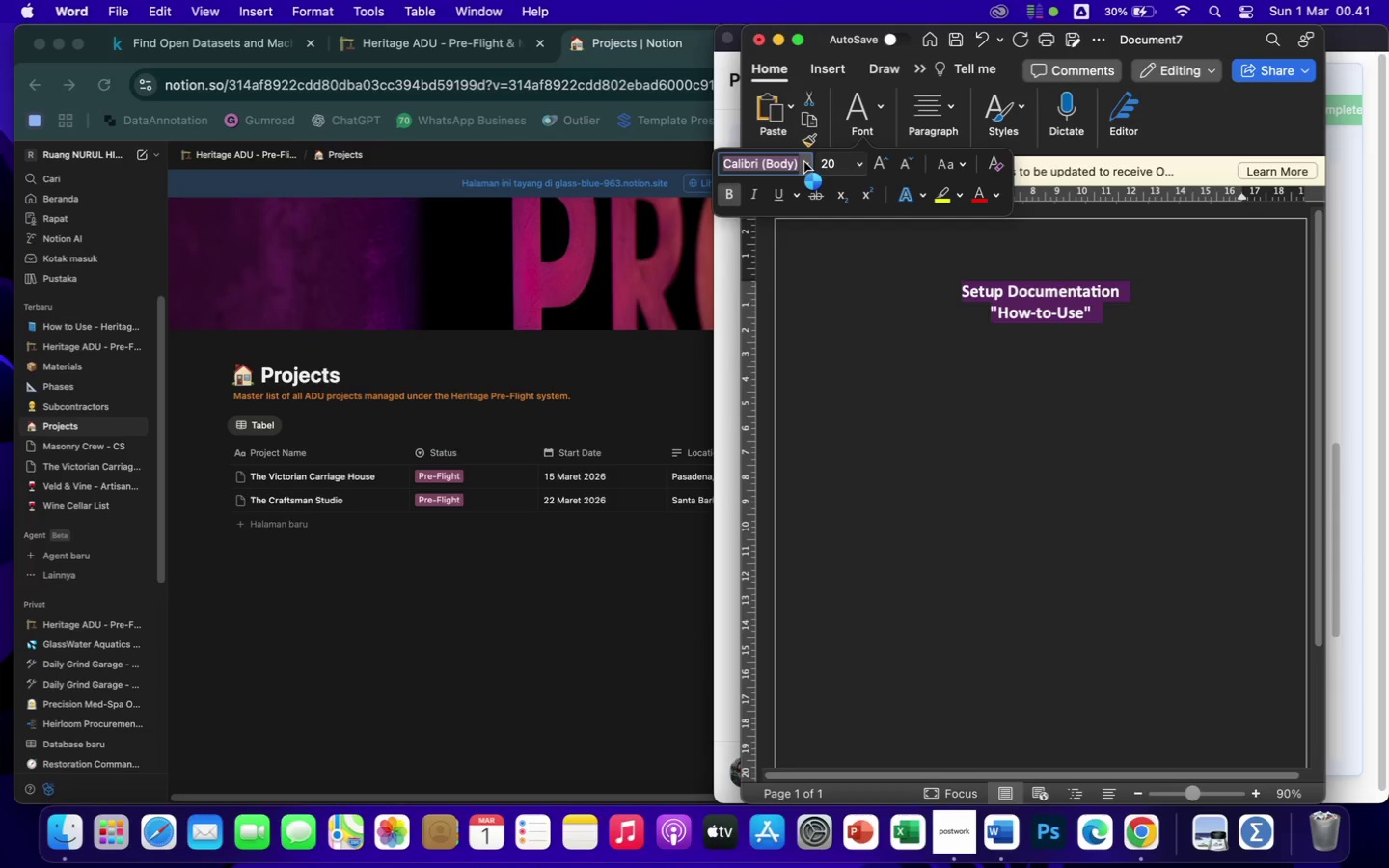 
left_click([804, 162])
 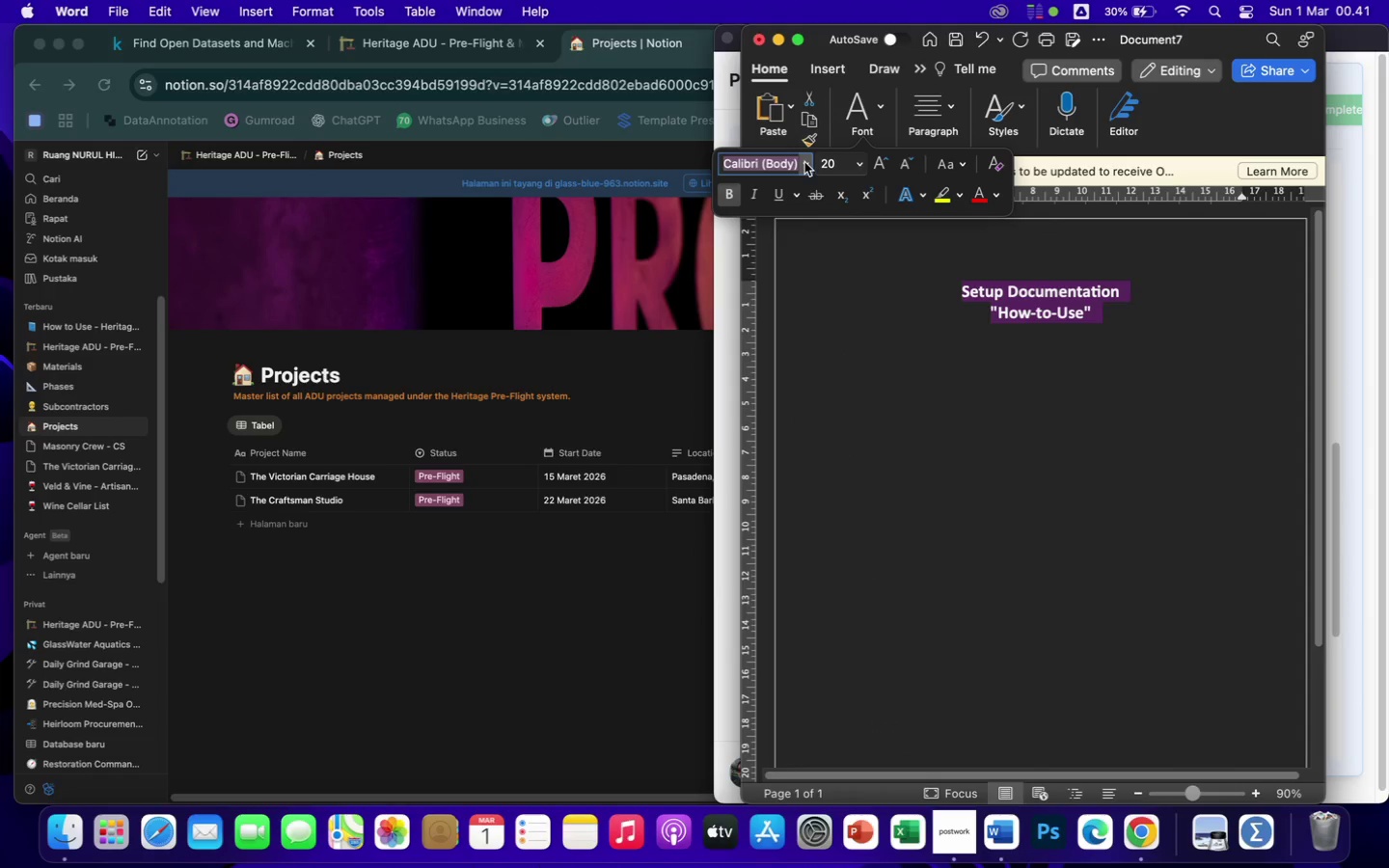 
left_click([804, 162])
 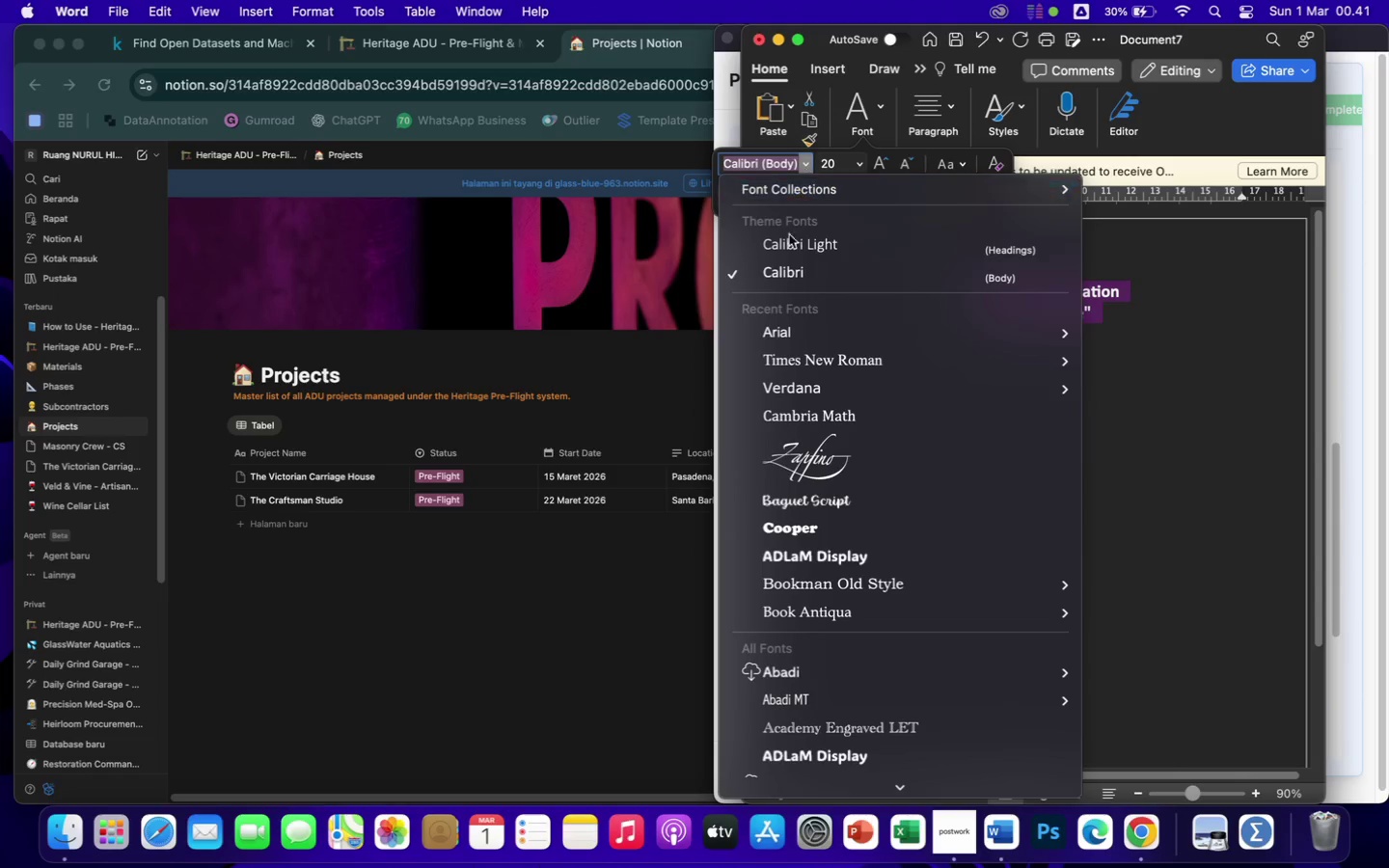 
left_click([782, 329])
 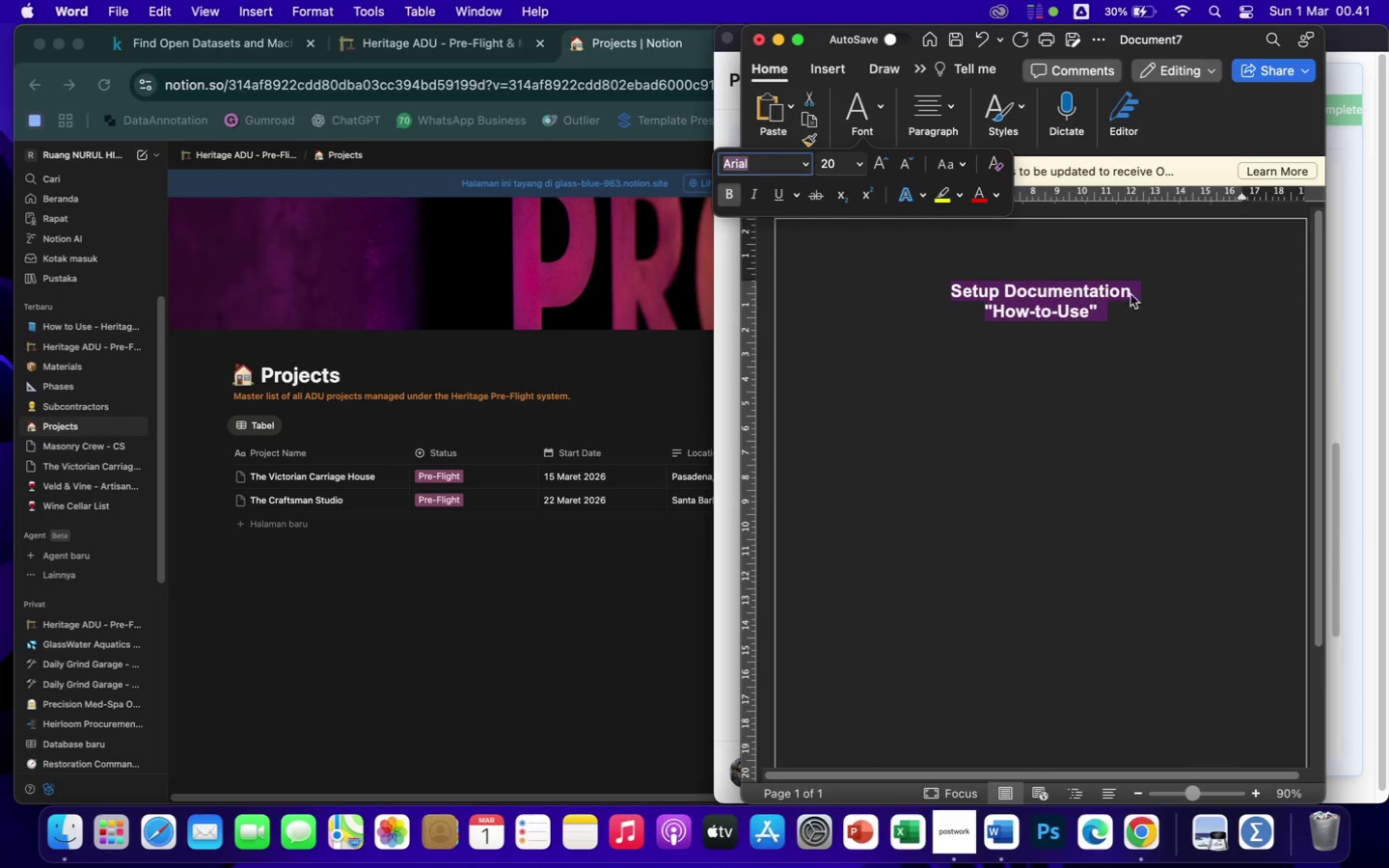 
left_click([1129, 312])
 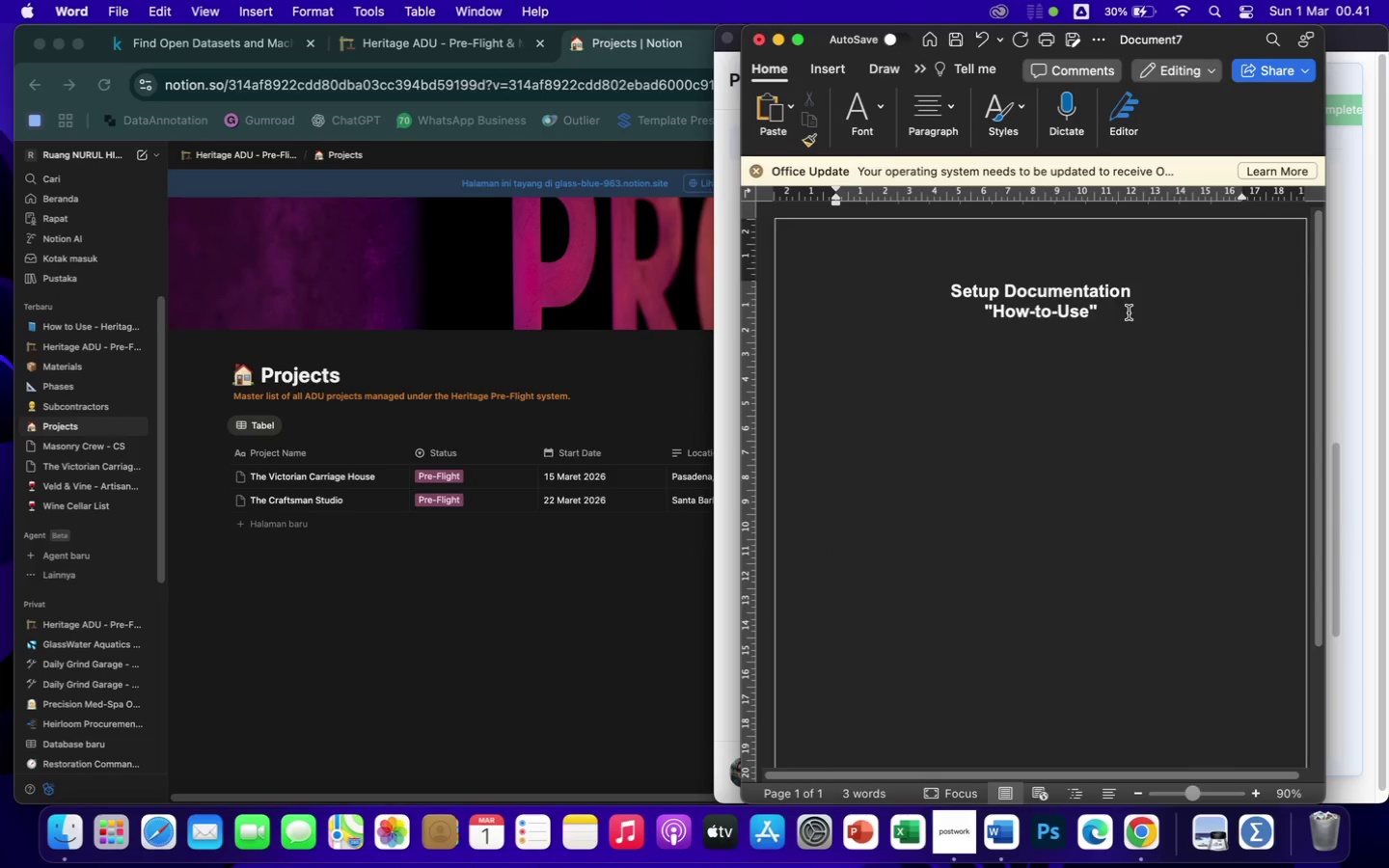 
key(Enter)
 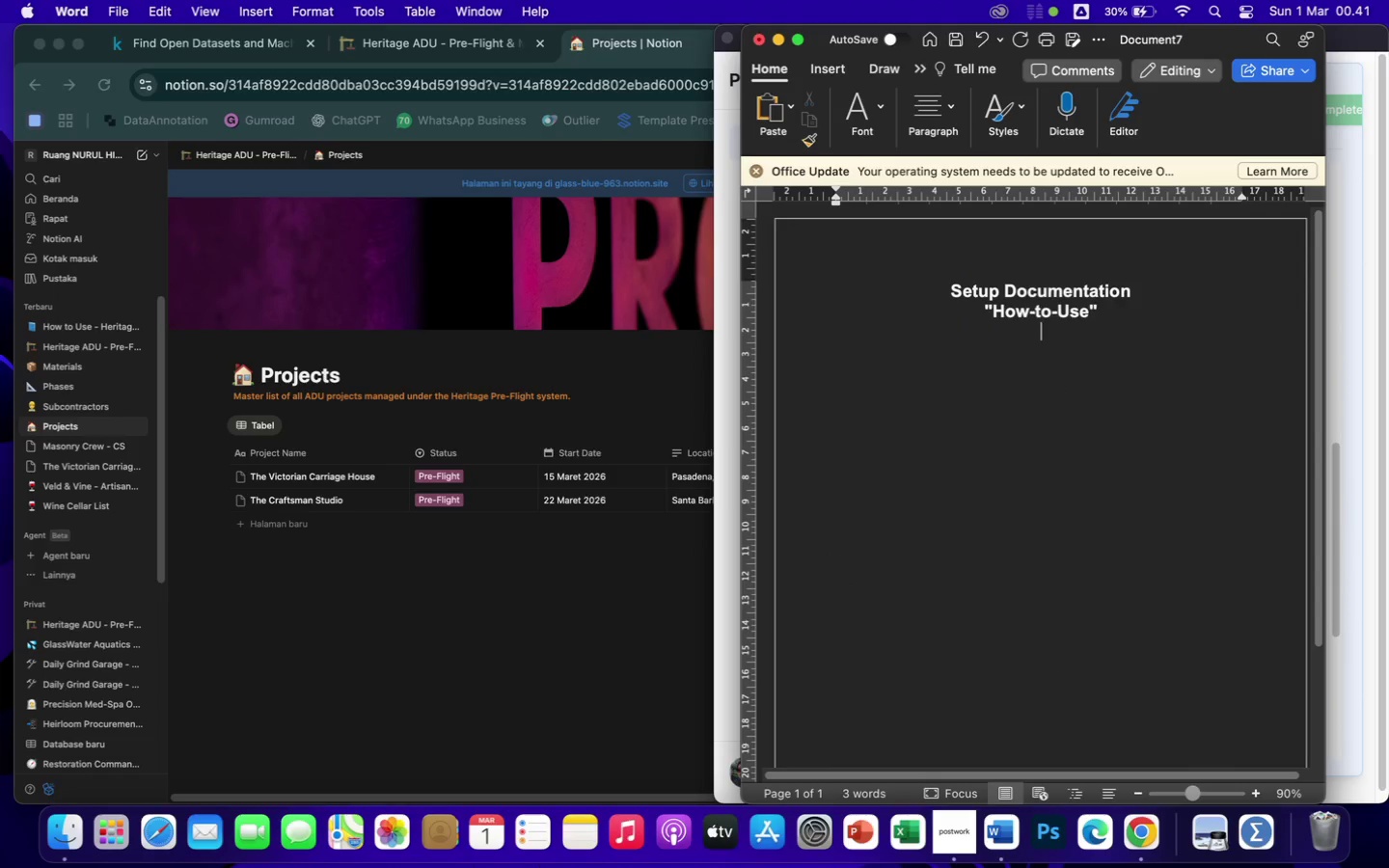 
key(Enter)
 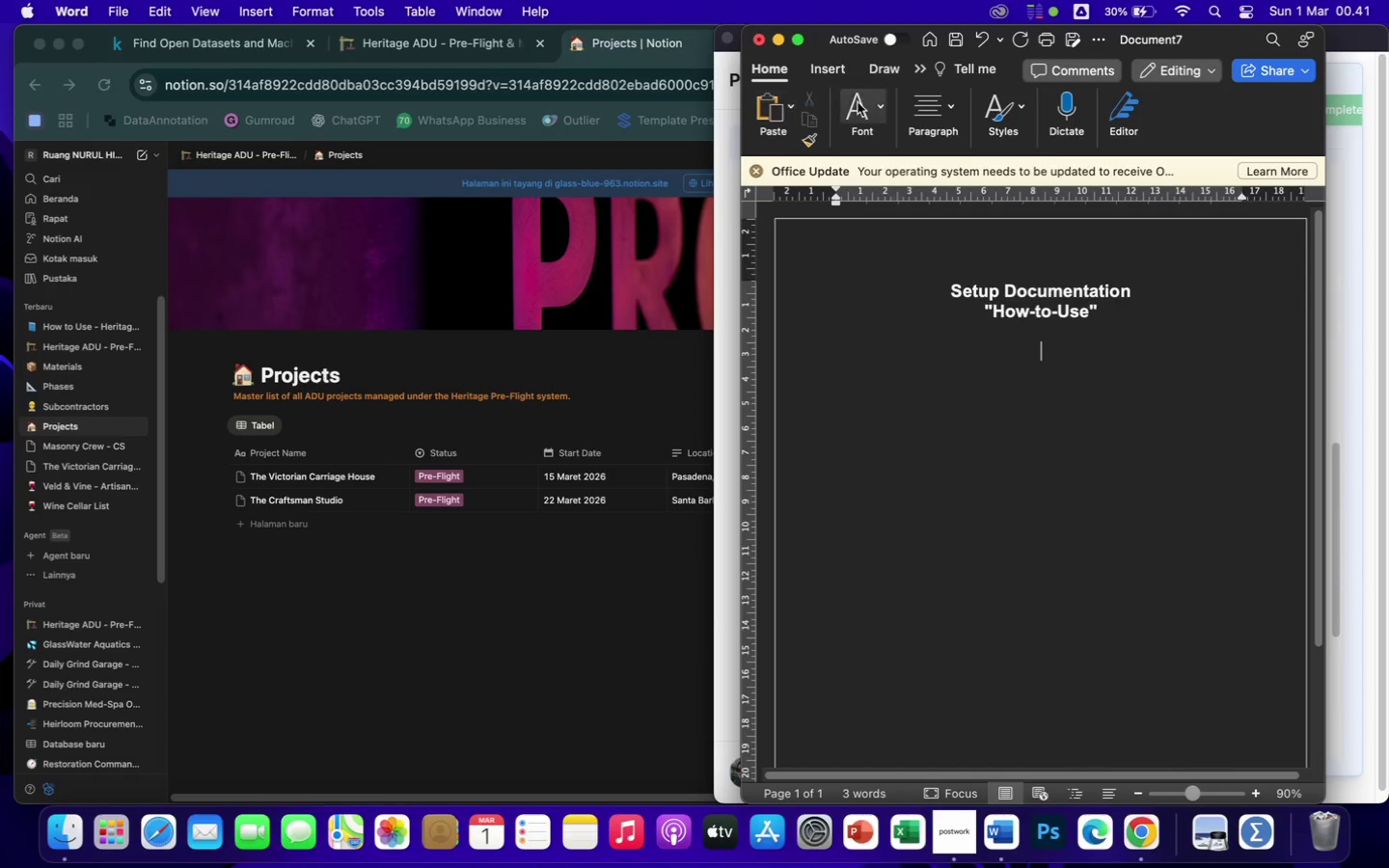 
left_click([933, 102])
 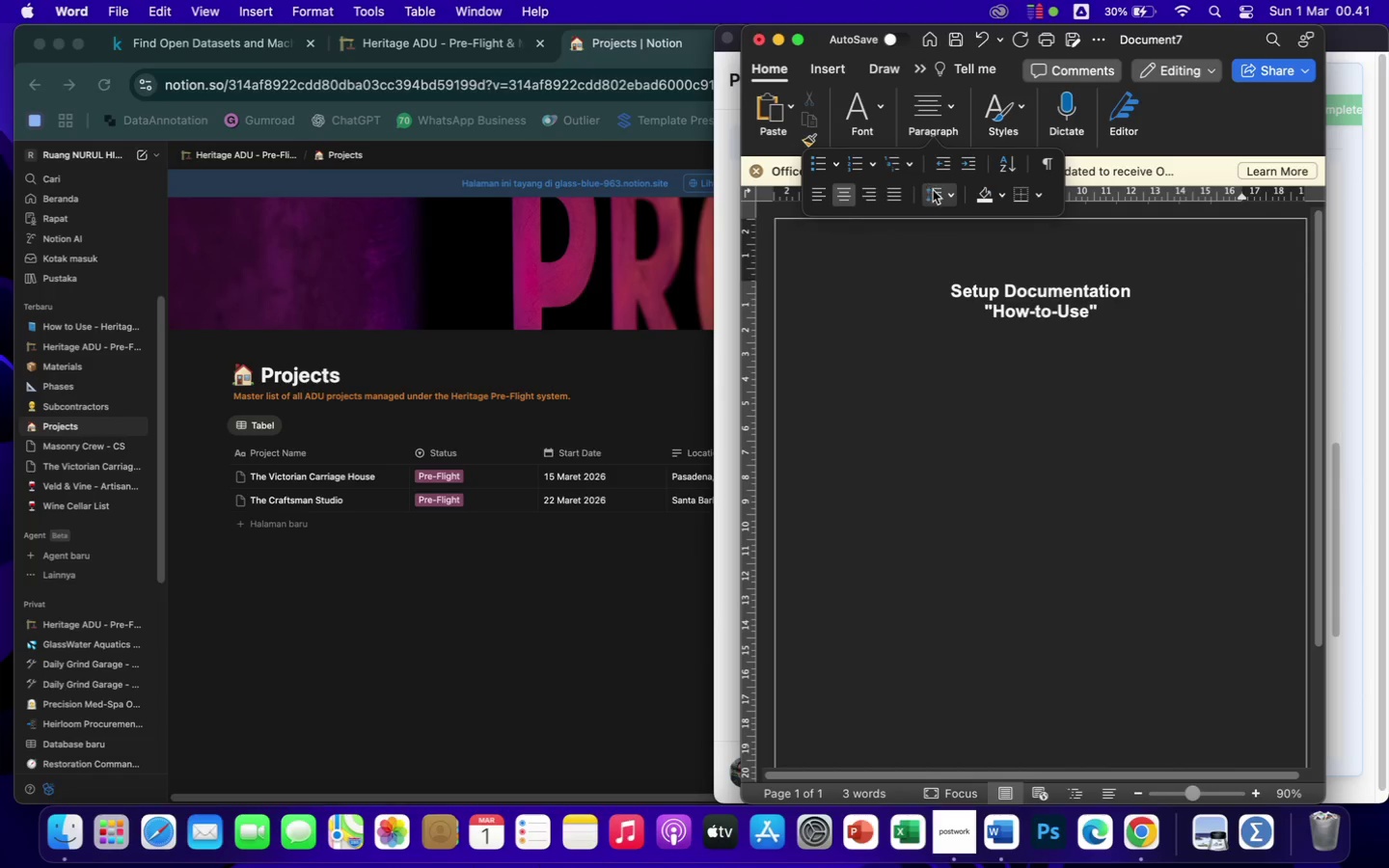 
left_click([937, 193])
 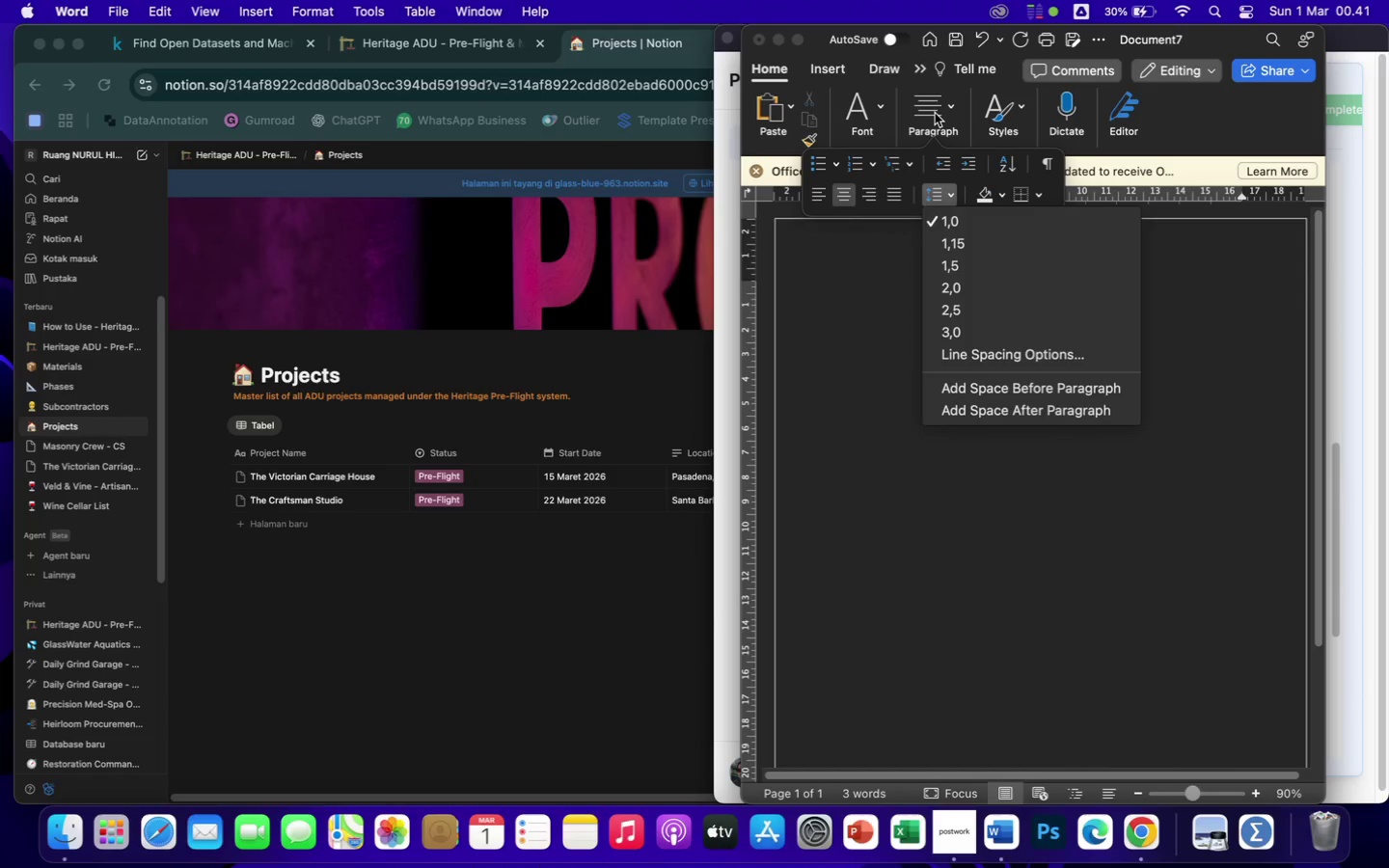 
left_click([831, 69])
 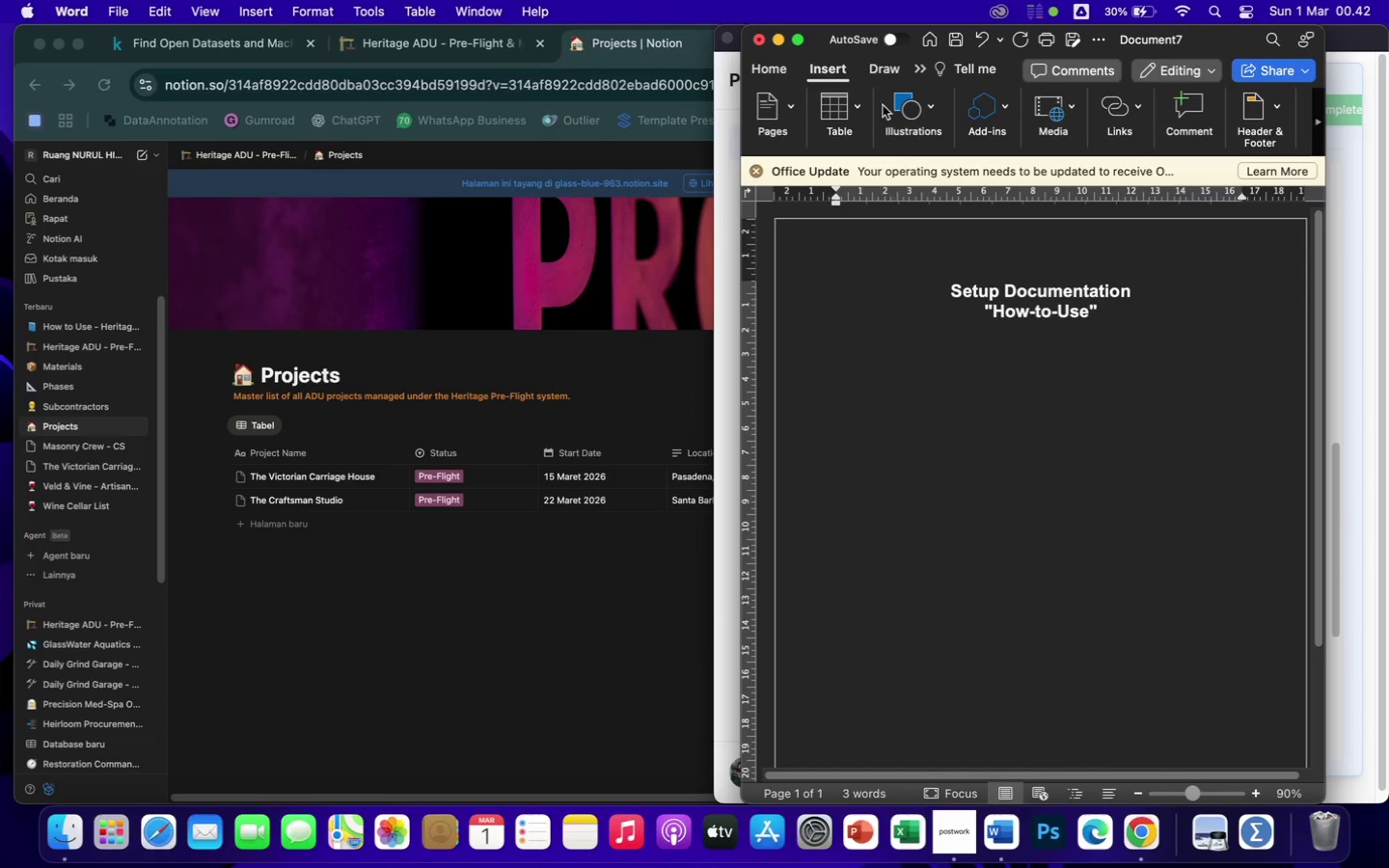 
left_click([895, 109])
 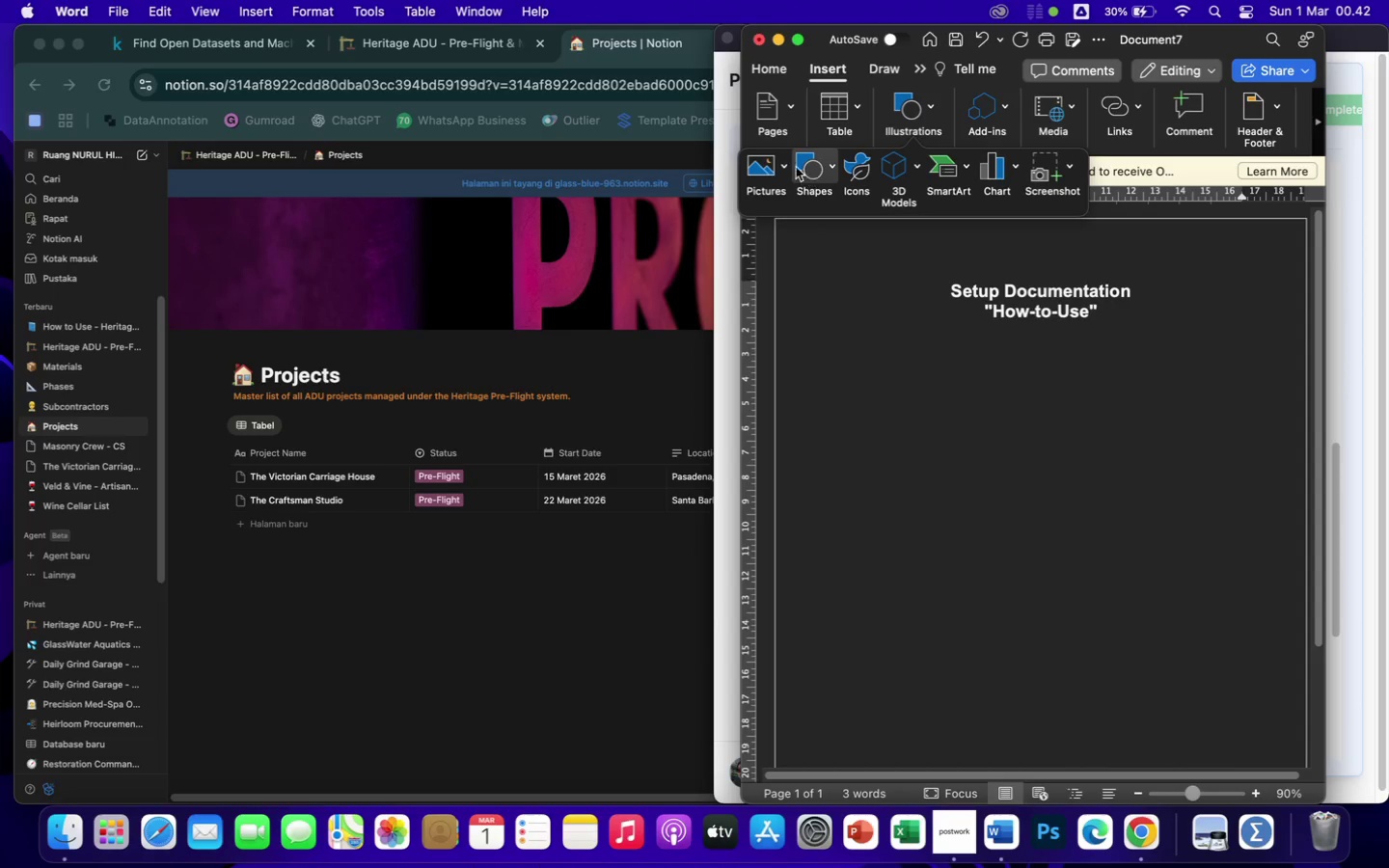 
left_click([772, 175])
 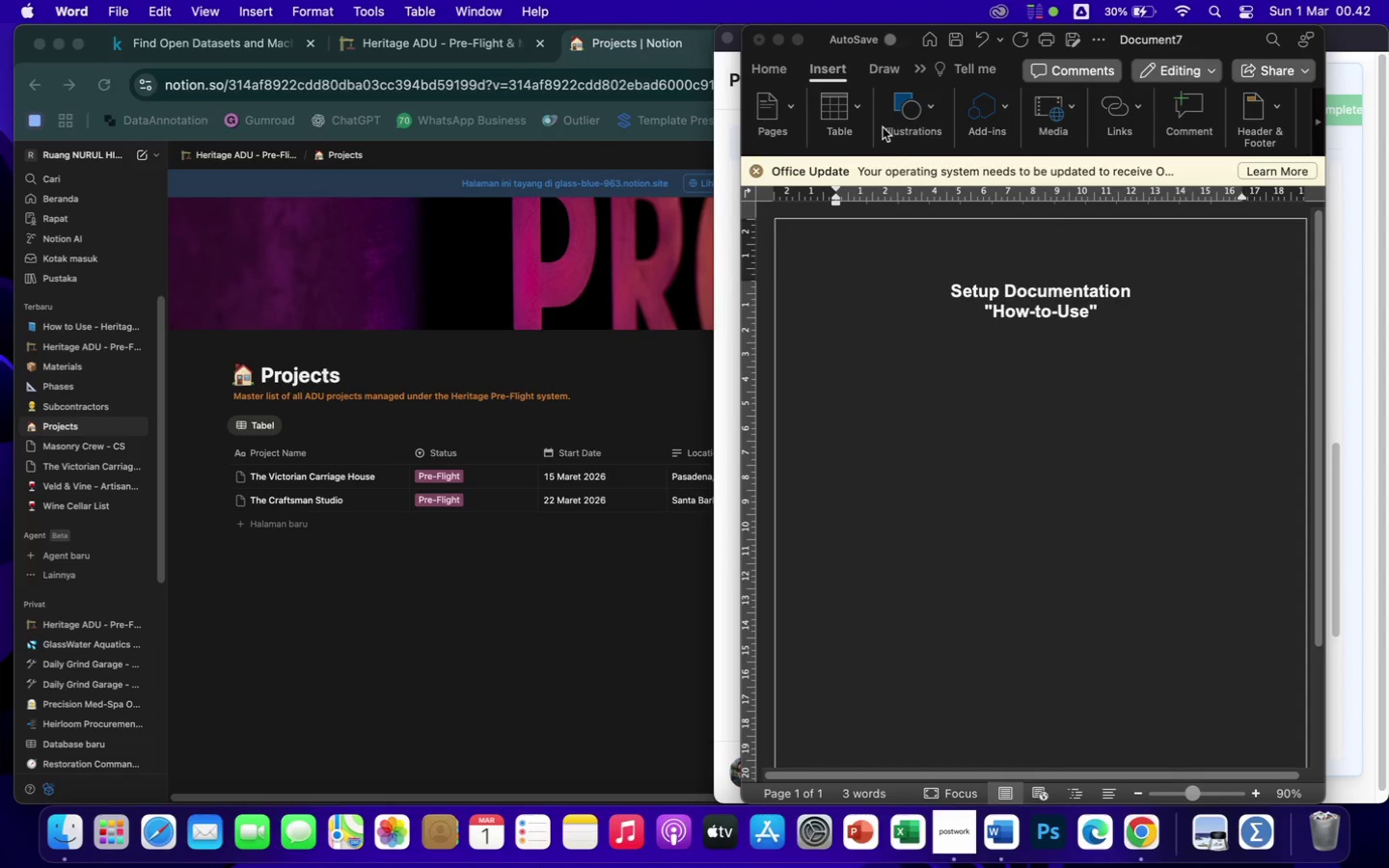 
left_click([1012, 339])
 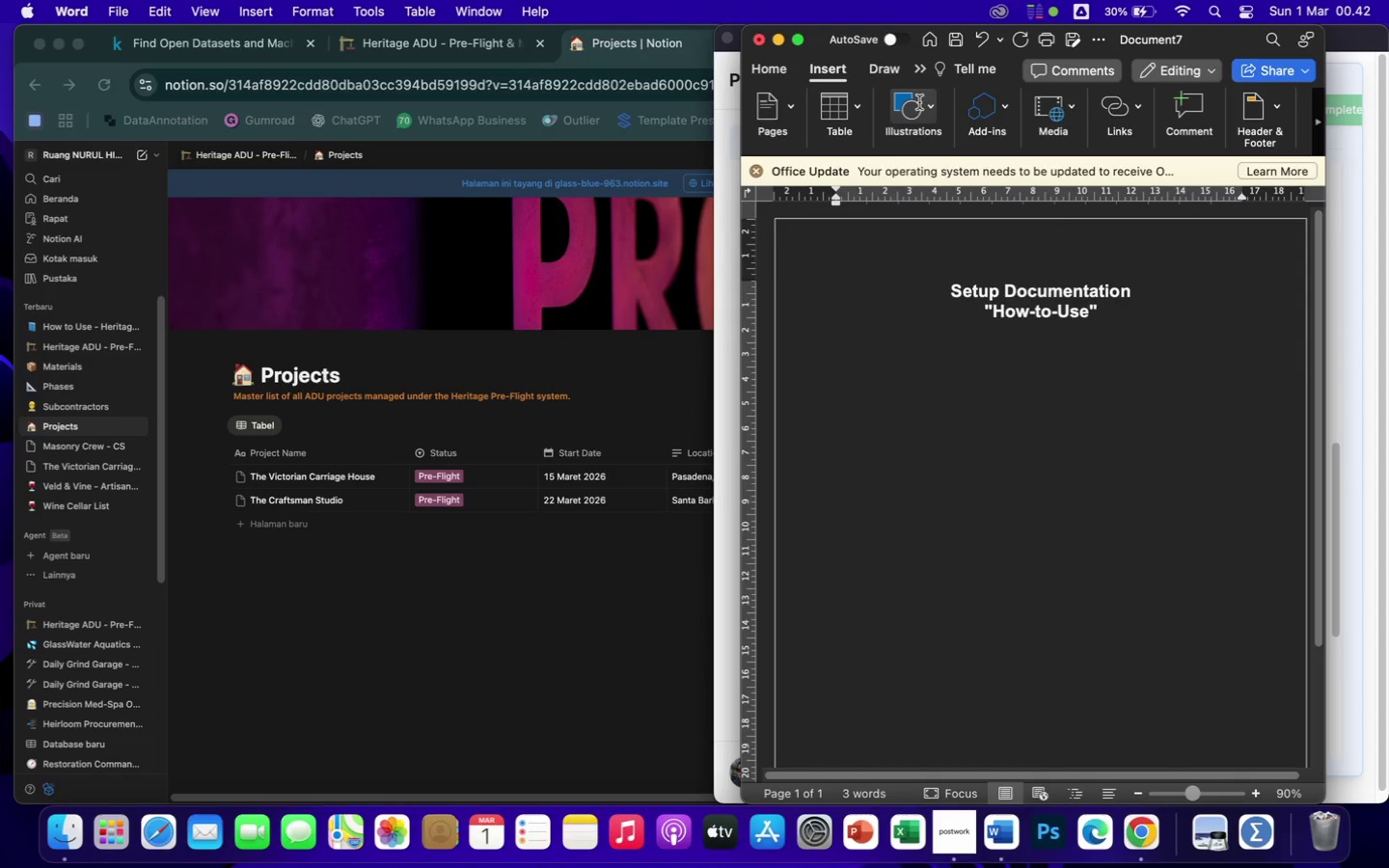 
left_click([922, 112])
 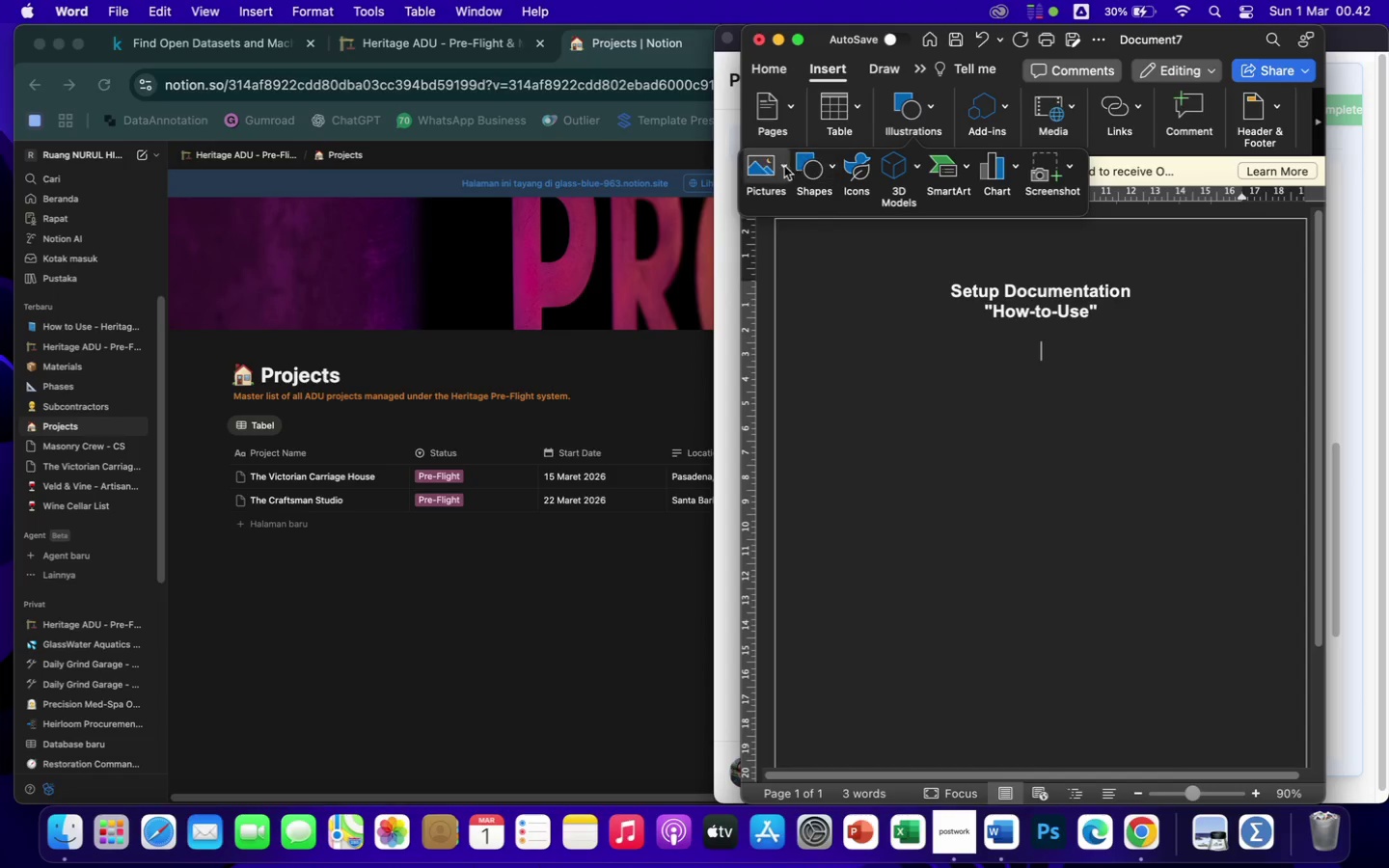 
left_click([776, 163])
 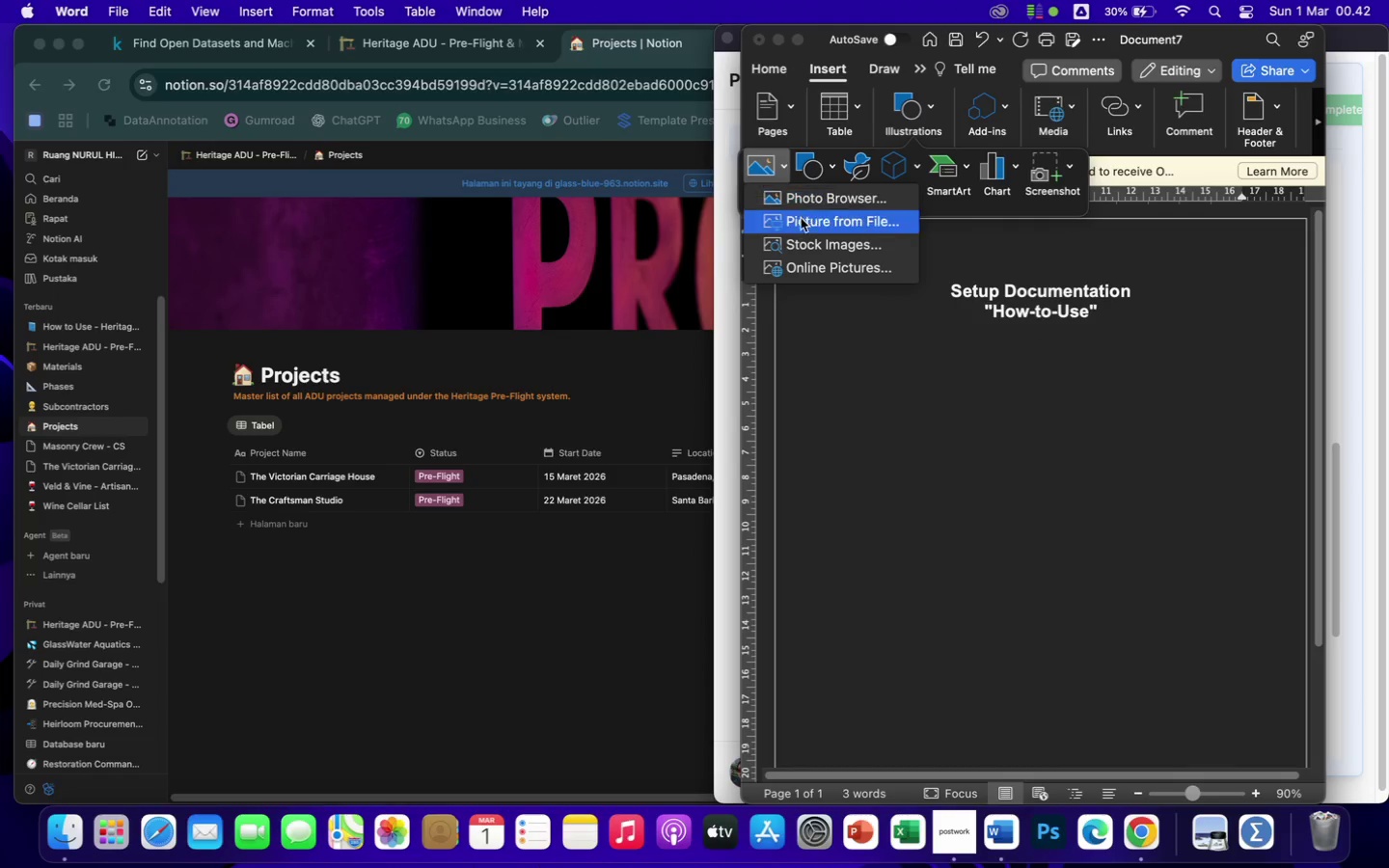 
left_click([796, 232])
 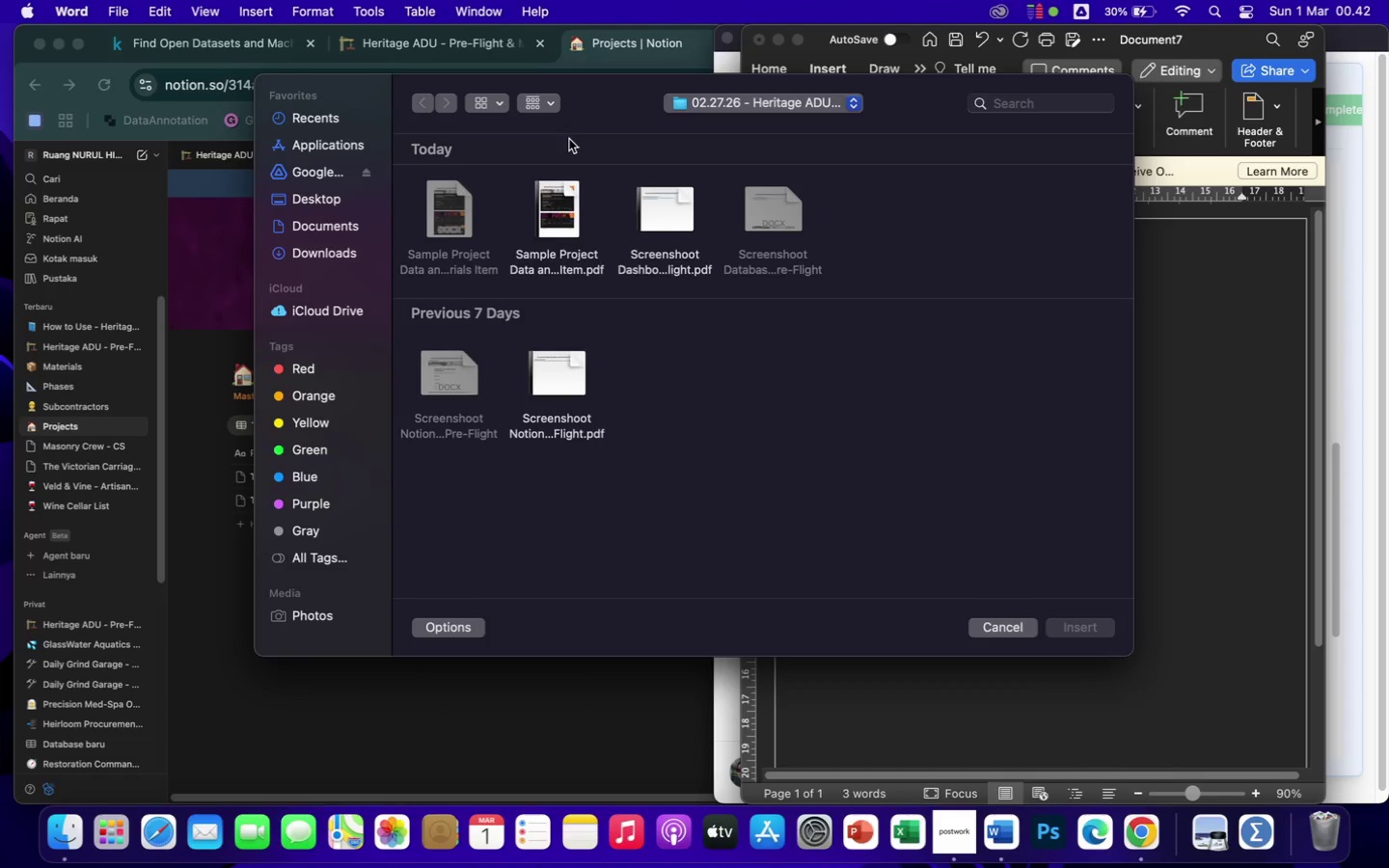 
wait(8.88)
 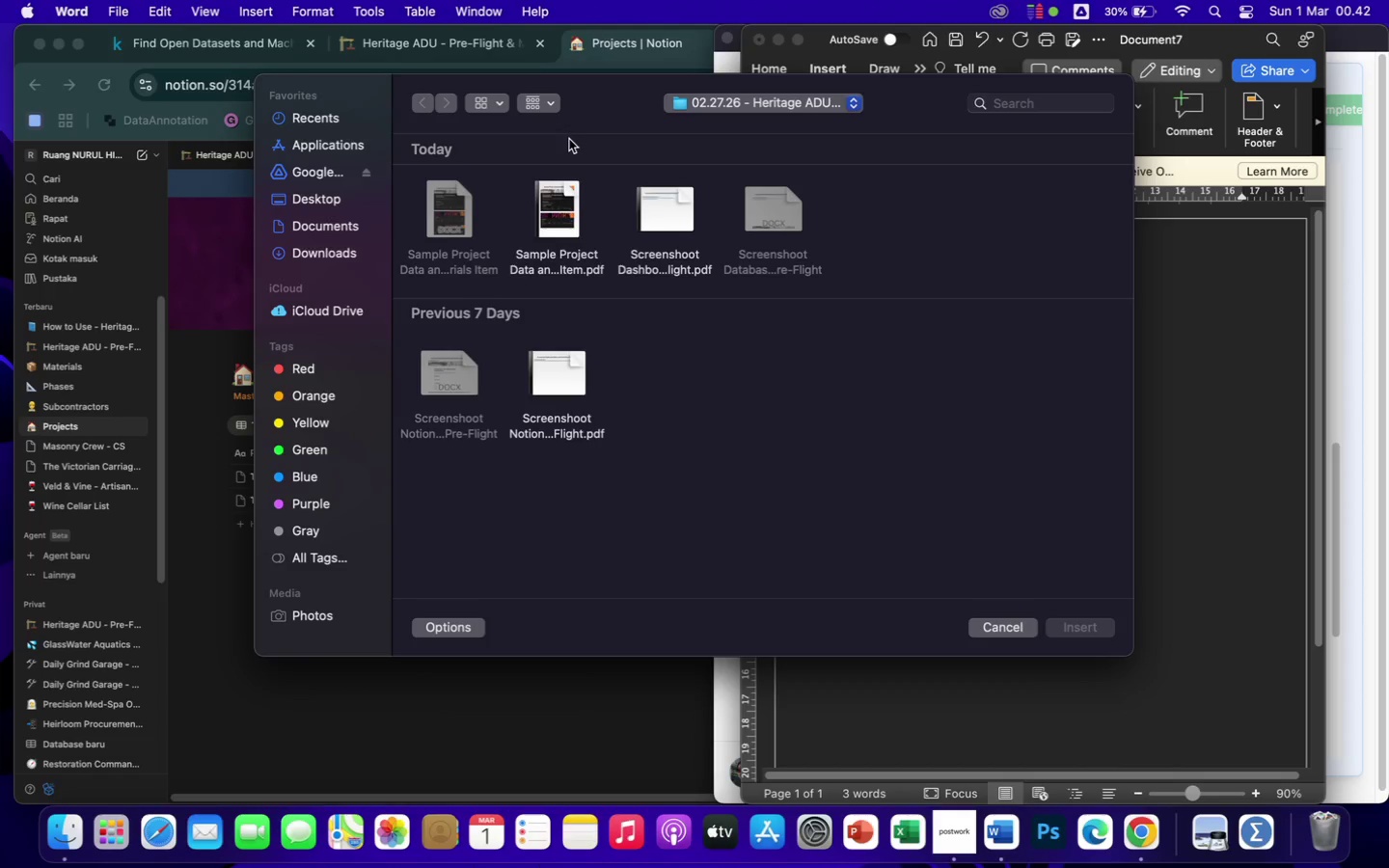 
left_click([329, 203])
 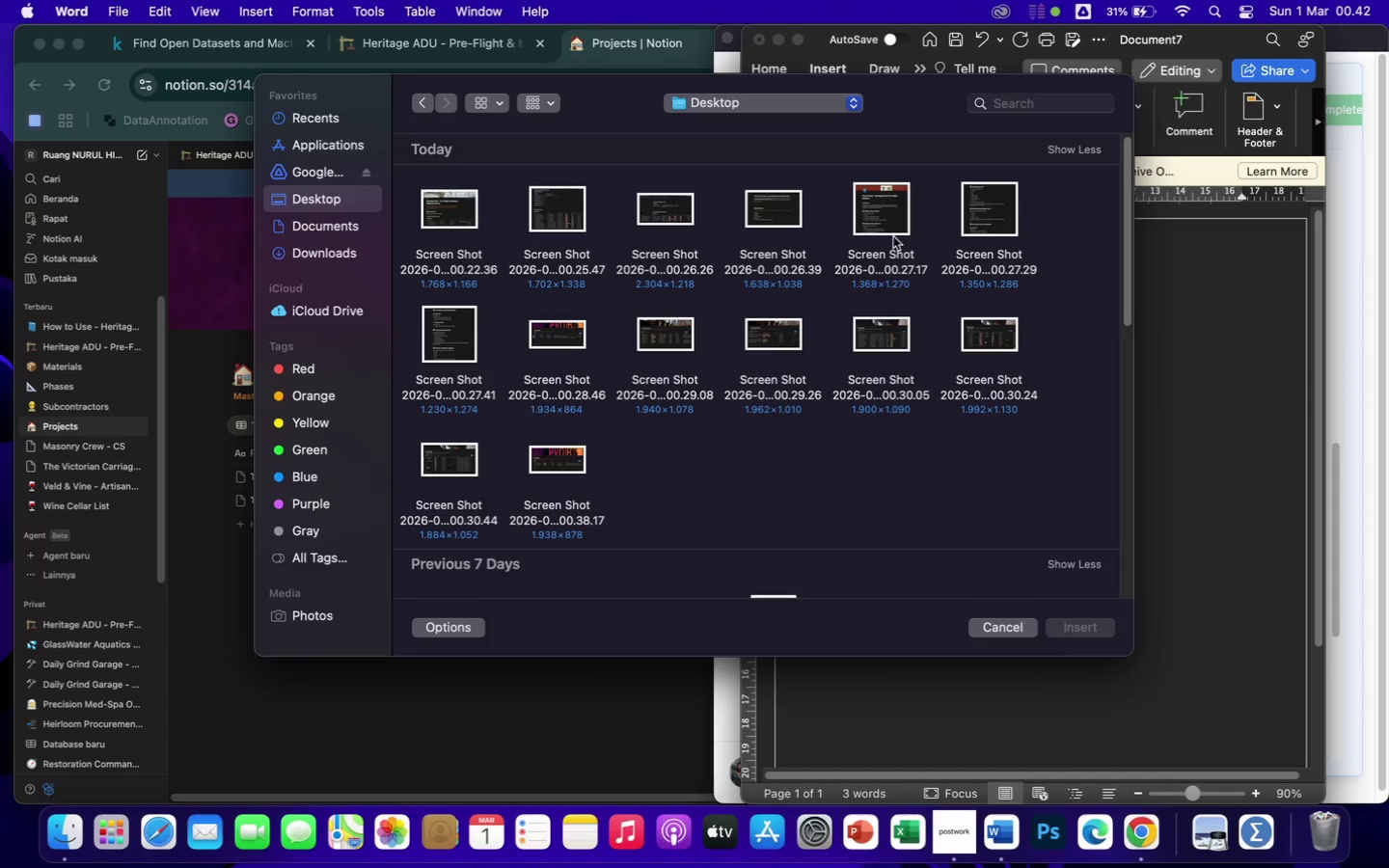 
wait(7.78)
 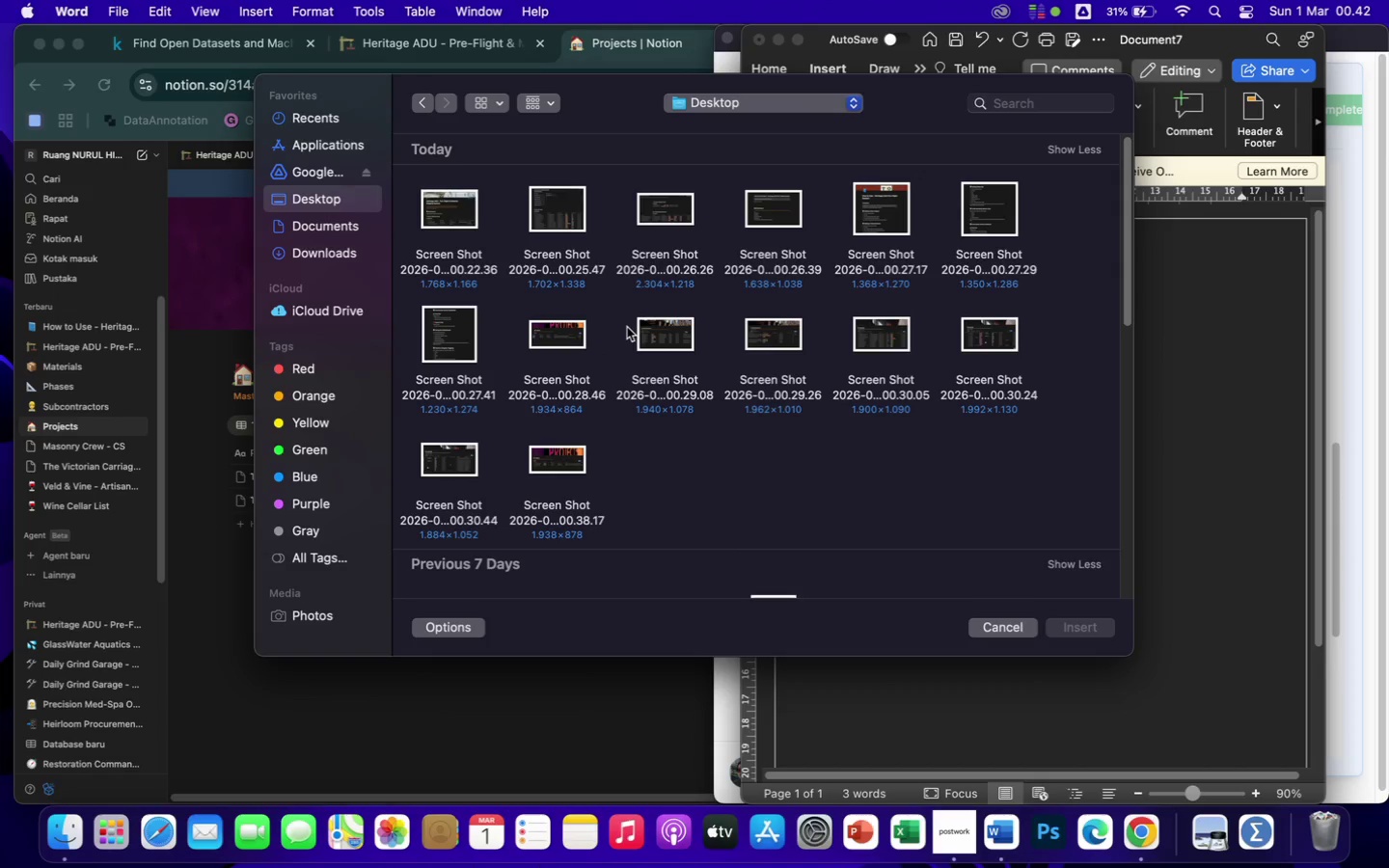 
left_click([878, 204])
 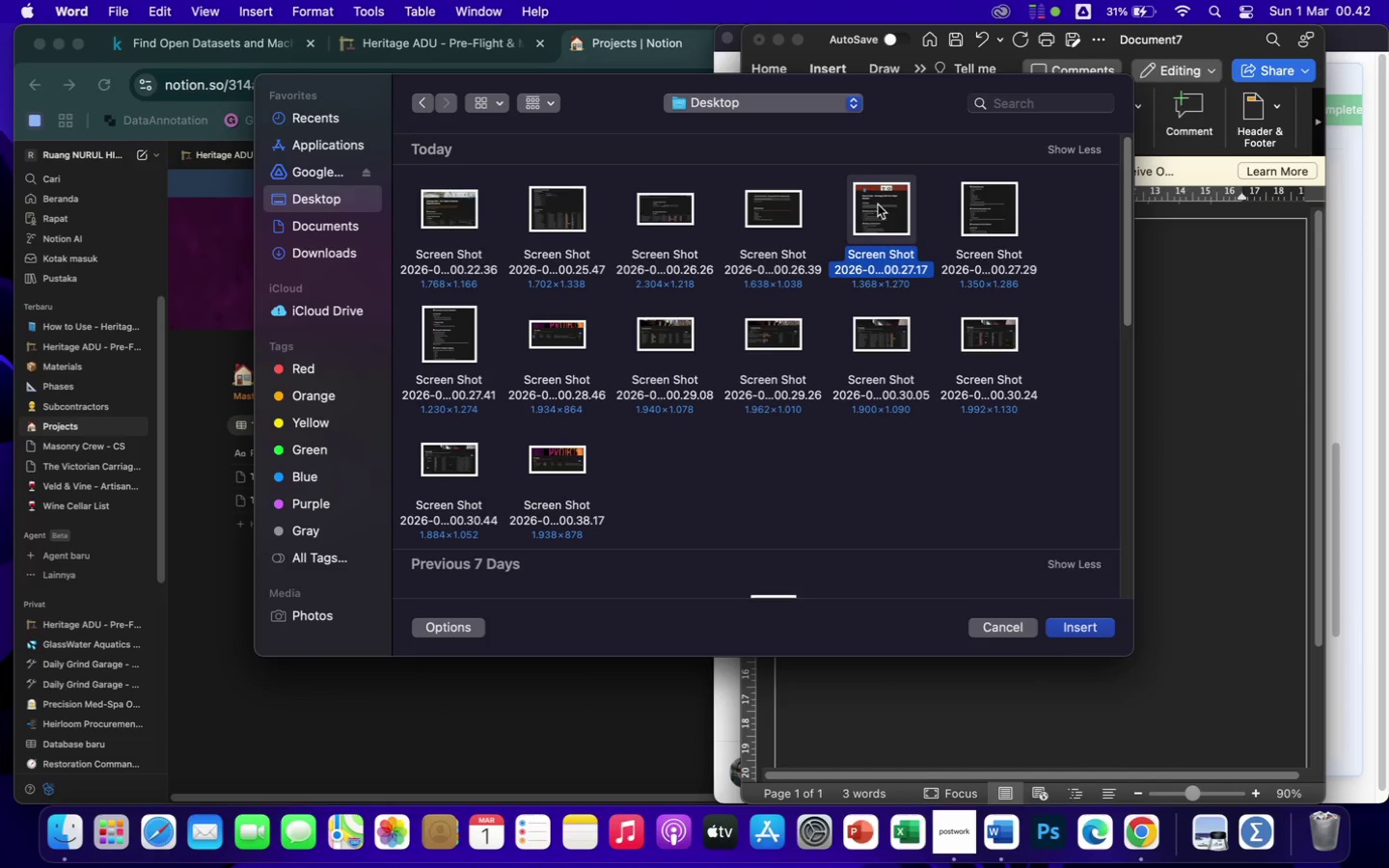 
hold_key(key=ShiftLeft, duration=2.46)
left_click([998, 215])
 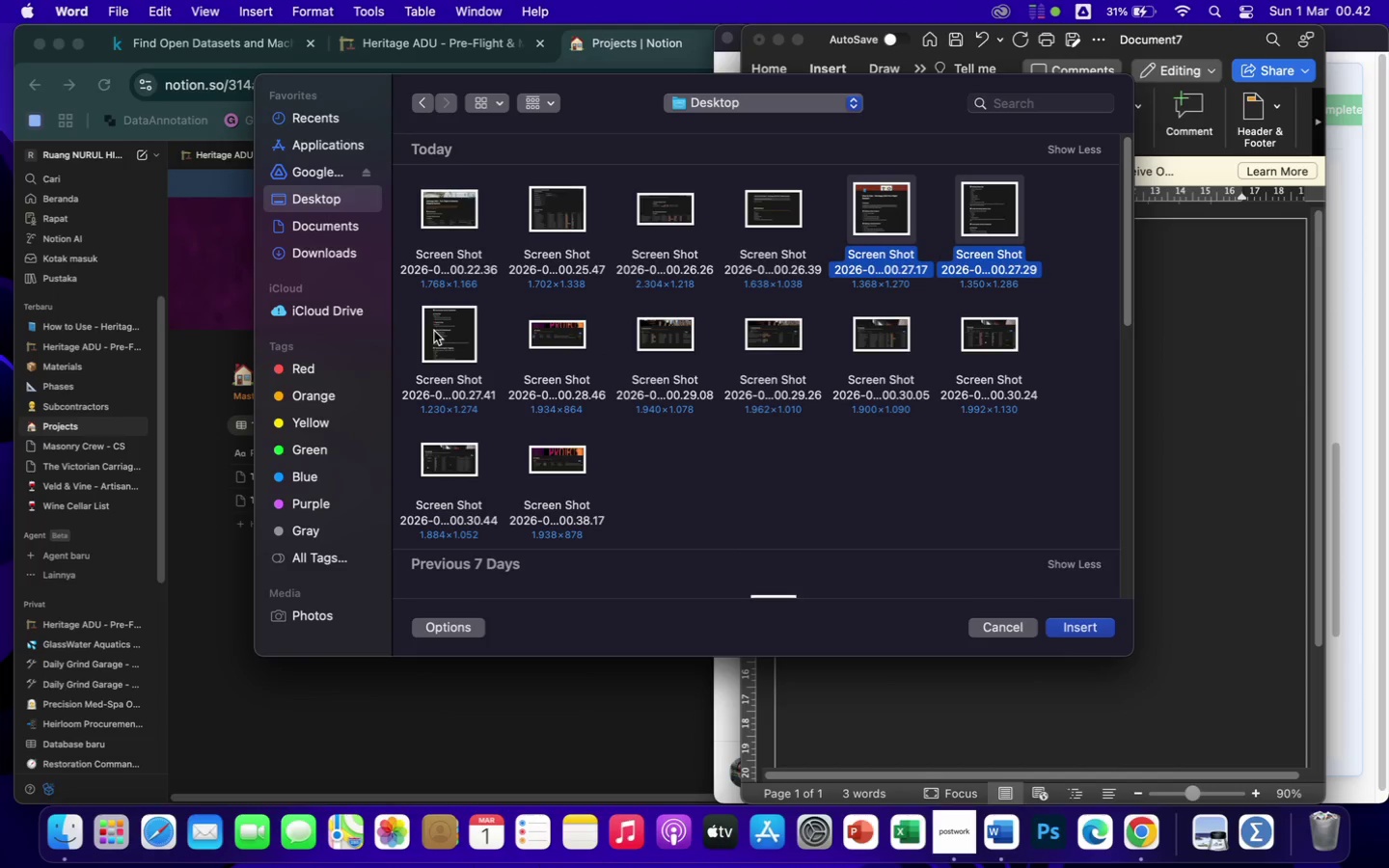 
left_click([434, 331])
 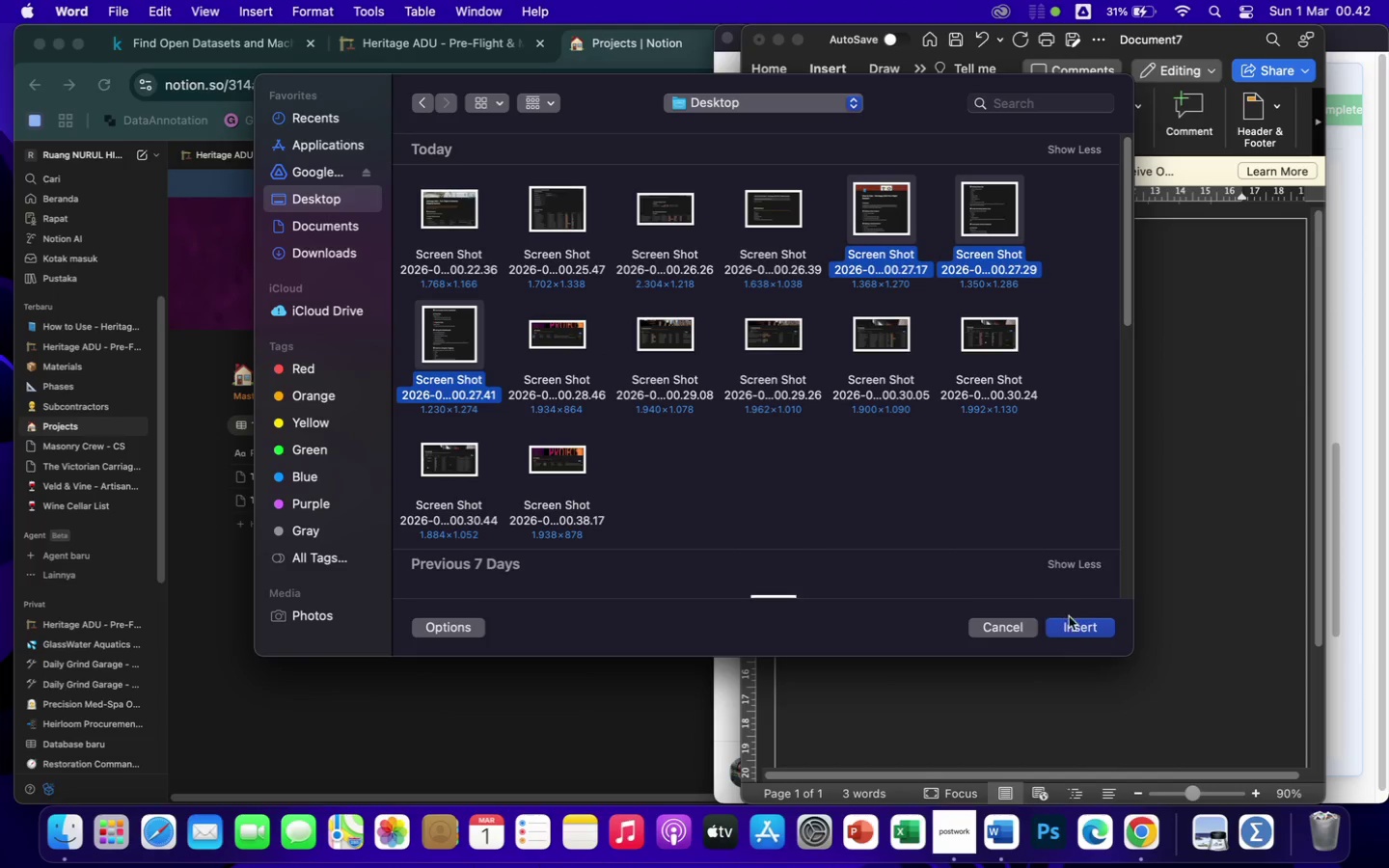 
left_click([1079, 631])
 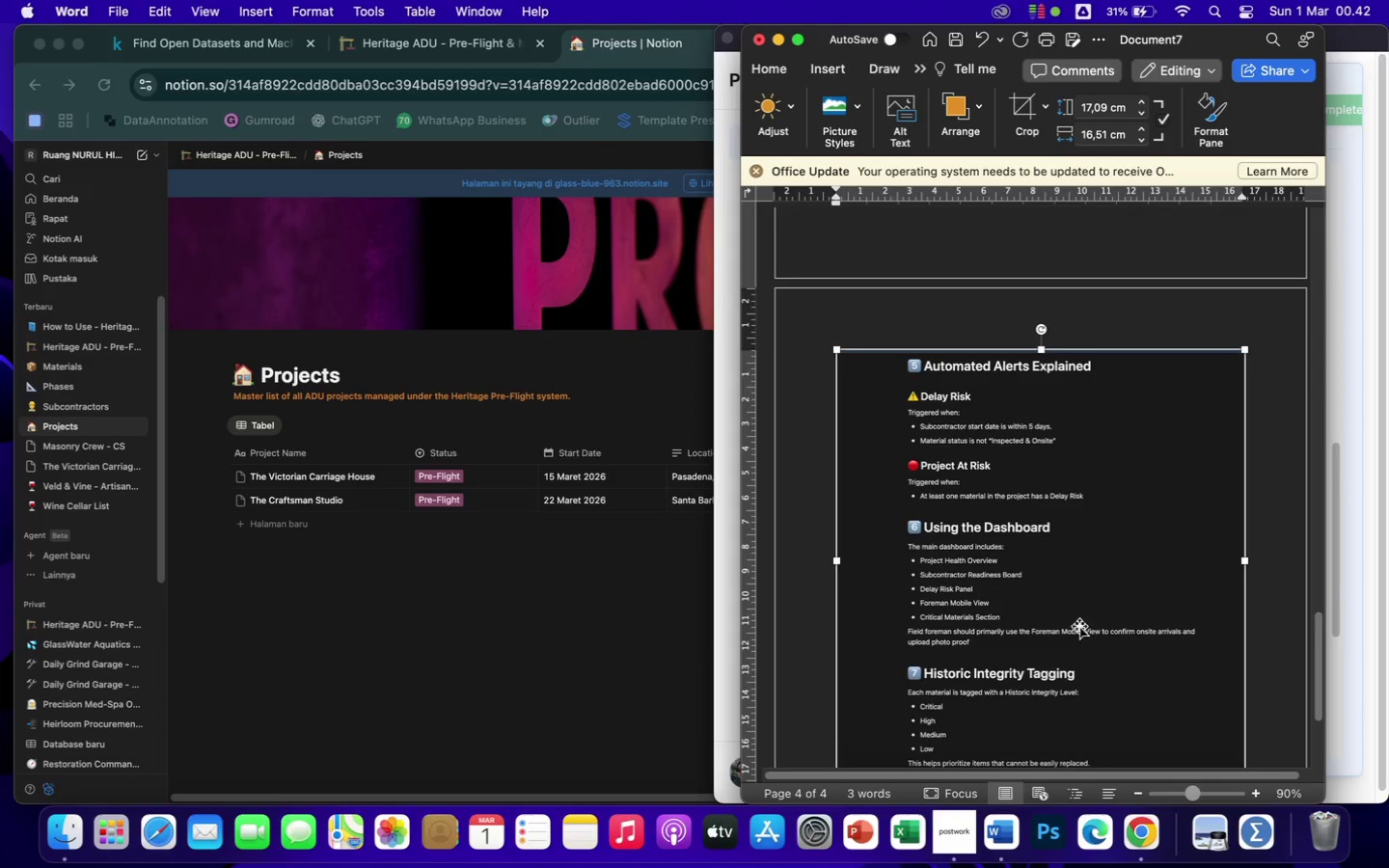 
scroll: coordinate [1098, 463], scroll_direction: up, amount: 65.0
 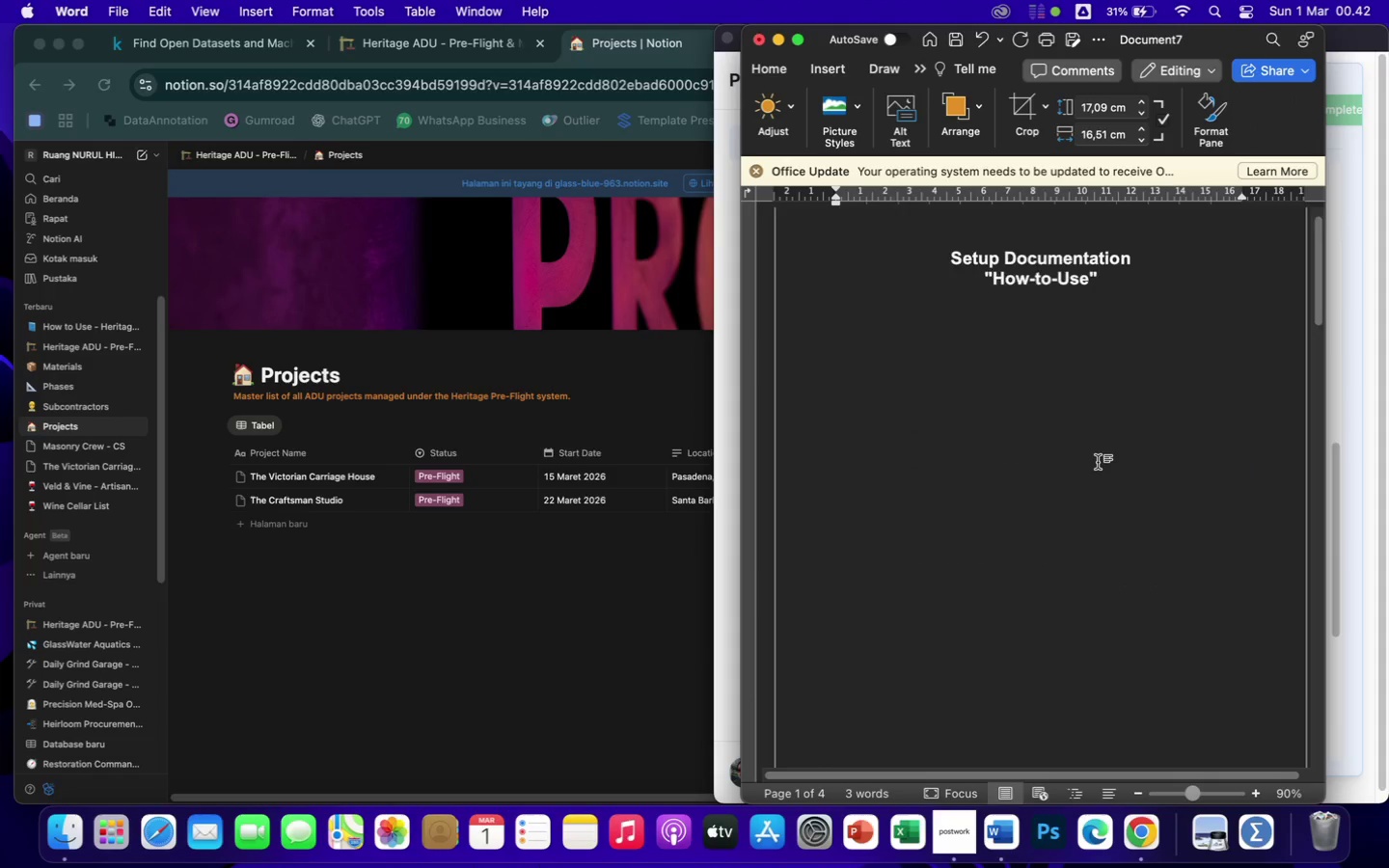 
left_click([1011, 384])
 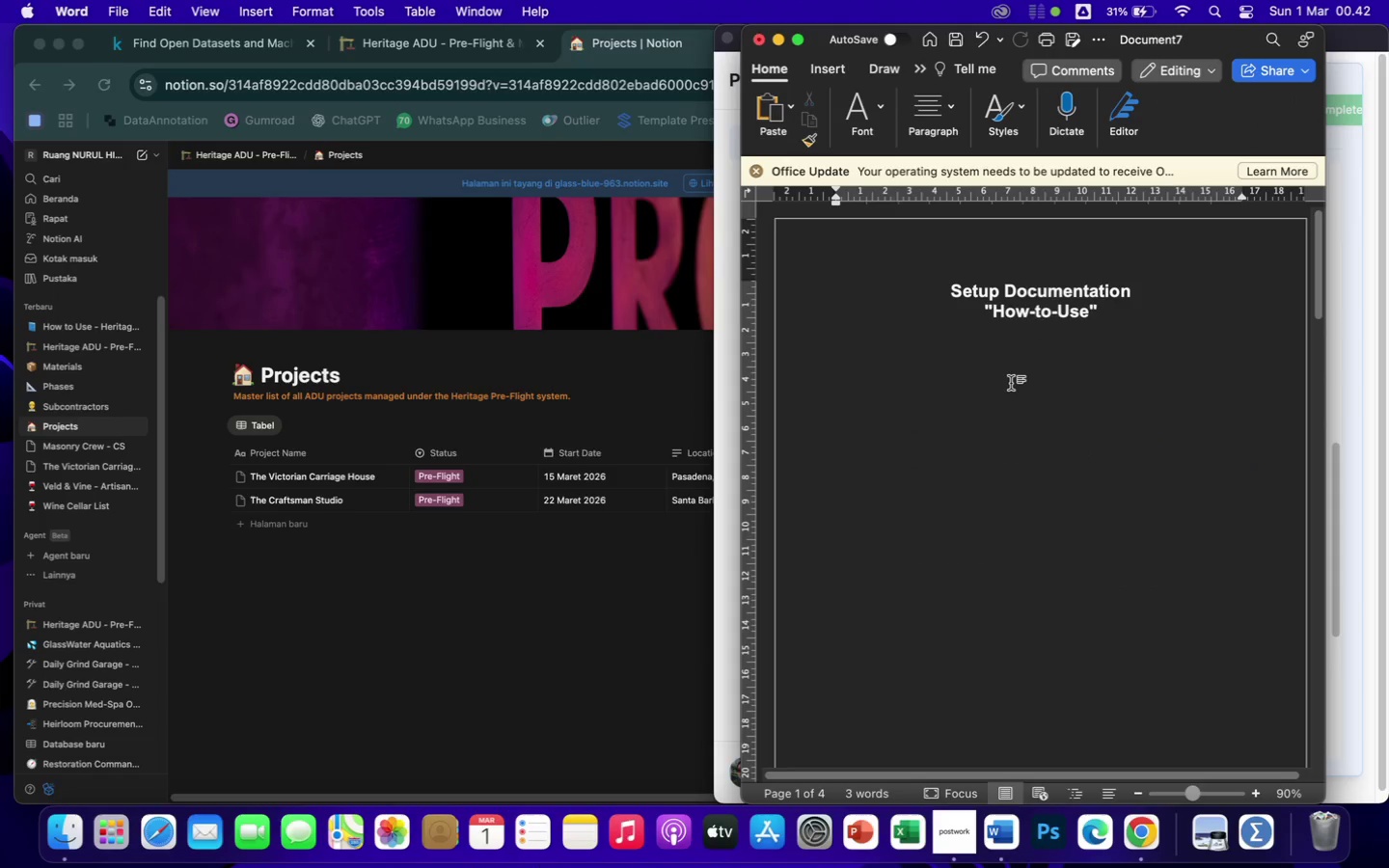 
scroll: coordinate [1011, 384], scroll_direction: up, amount: 7.0
 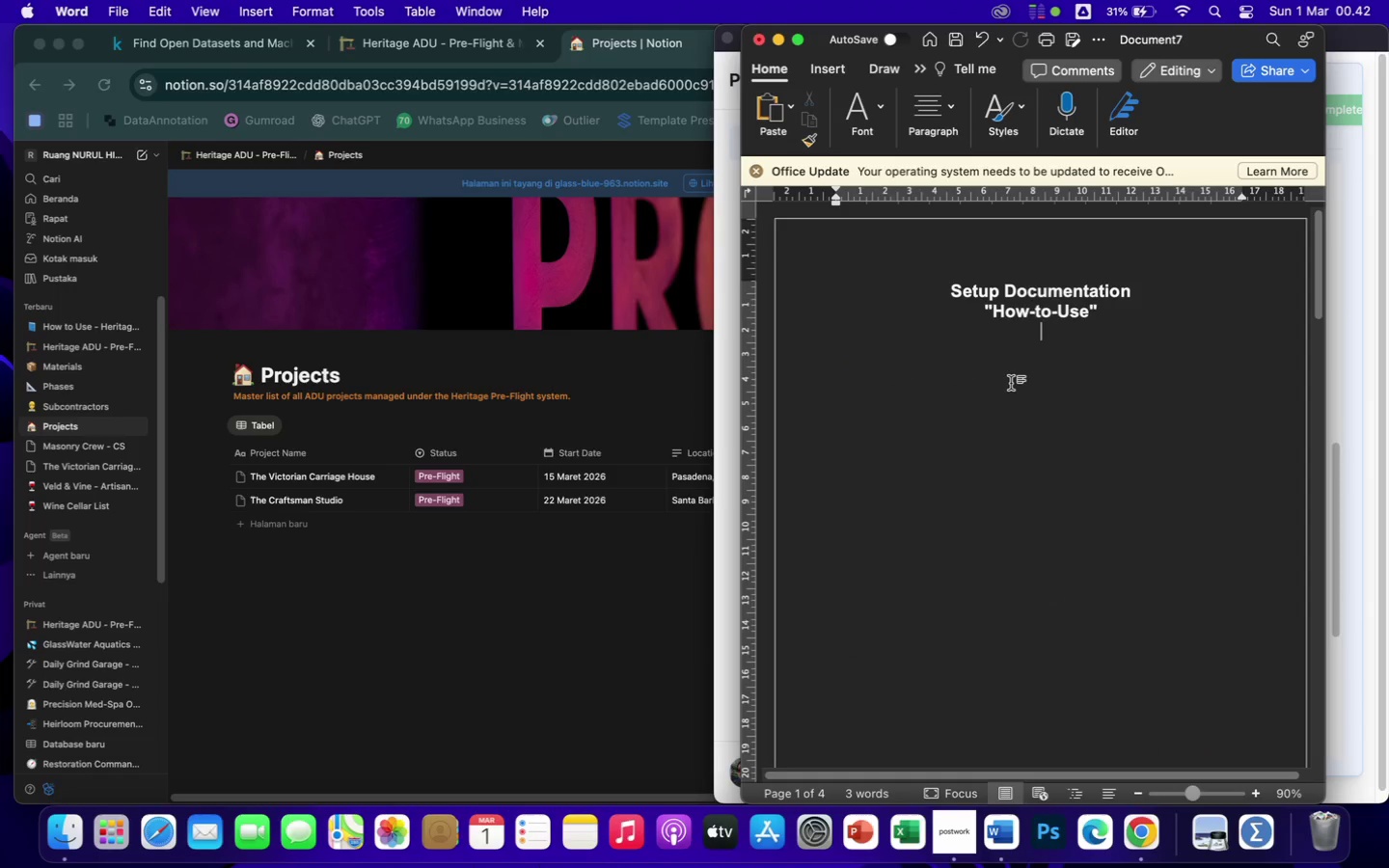 
key(Backspace)
 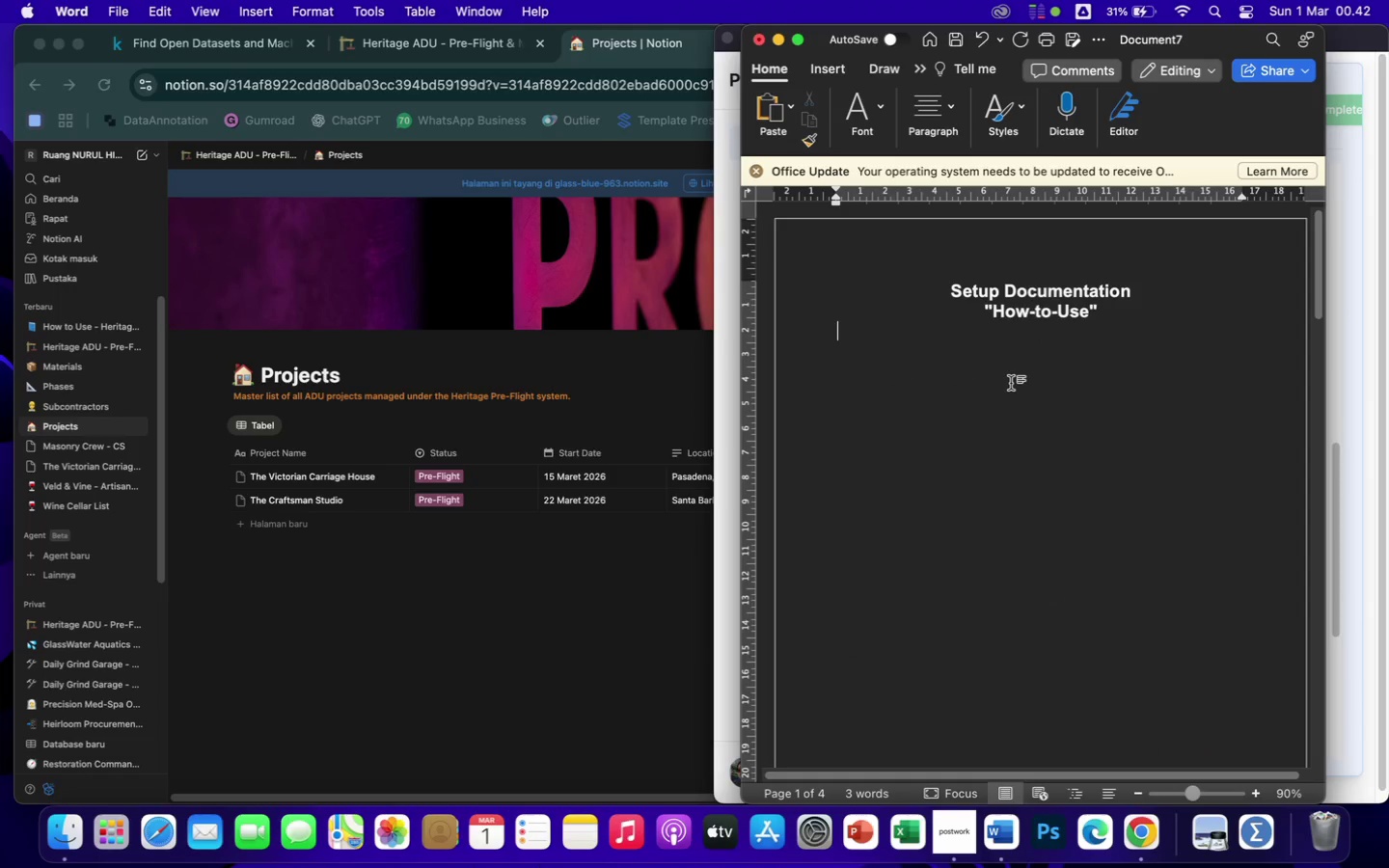 
key(Backspace)
 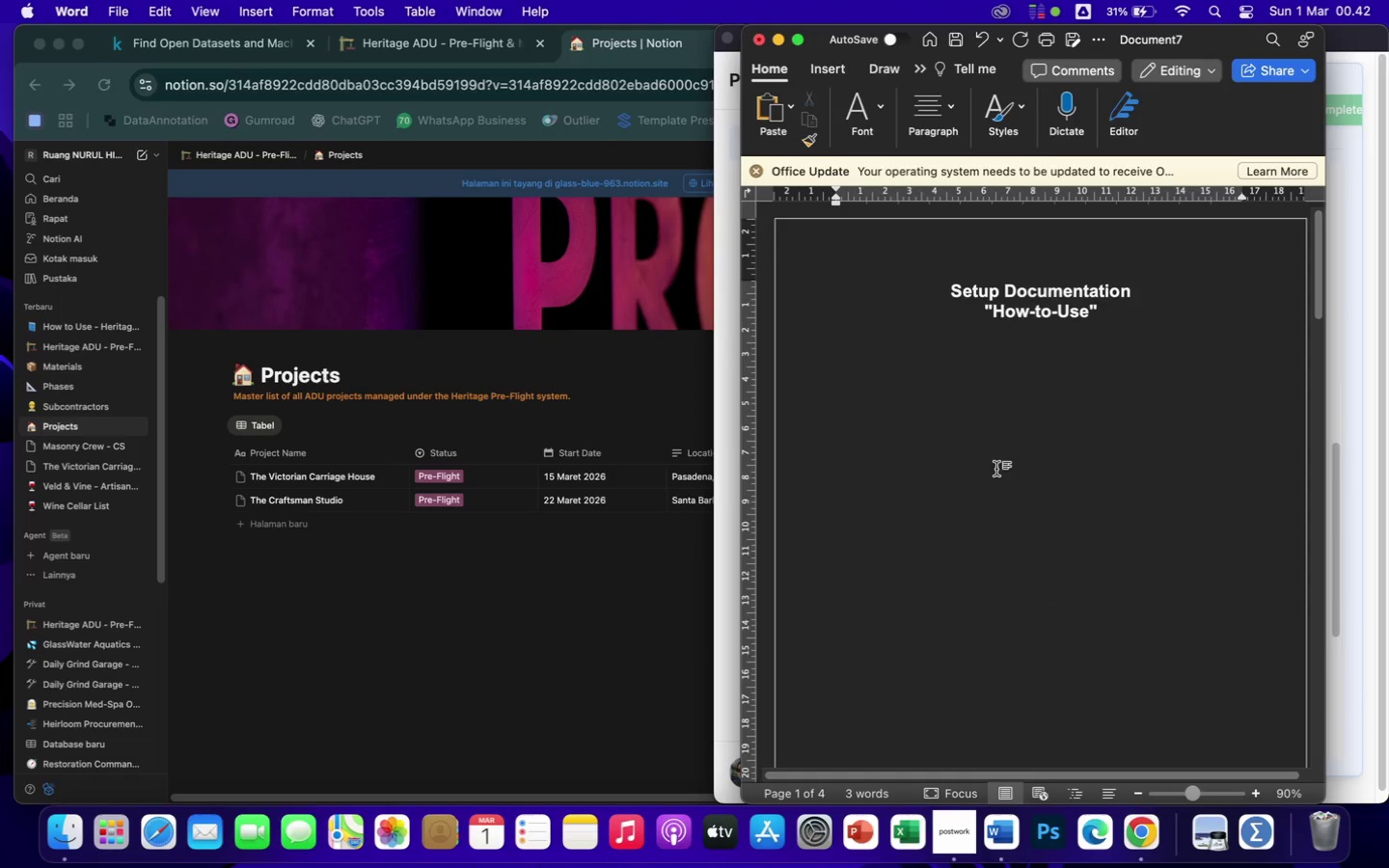 
left_click_drag(start_coordinate=[995, 467], to_coordinate=[998, 583])
 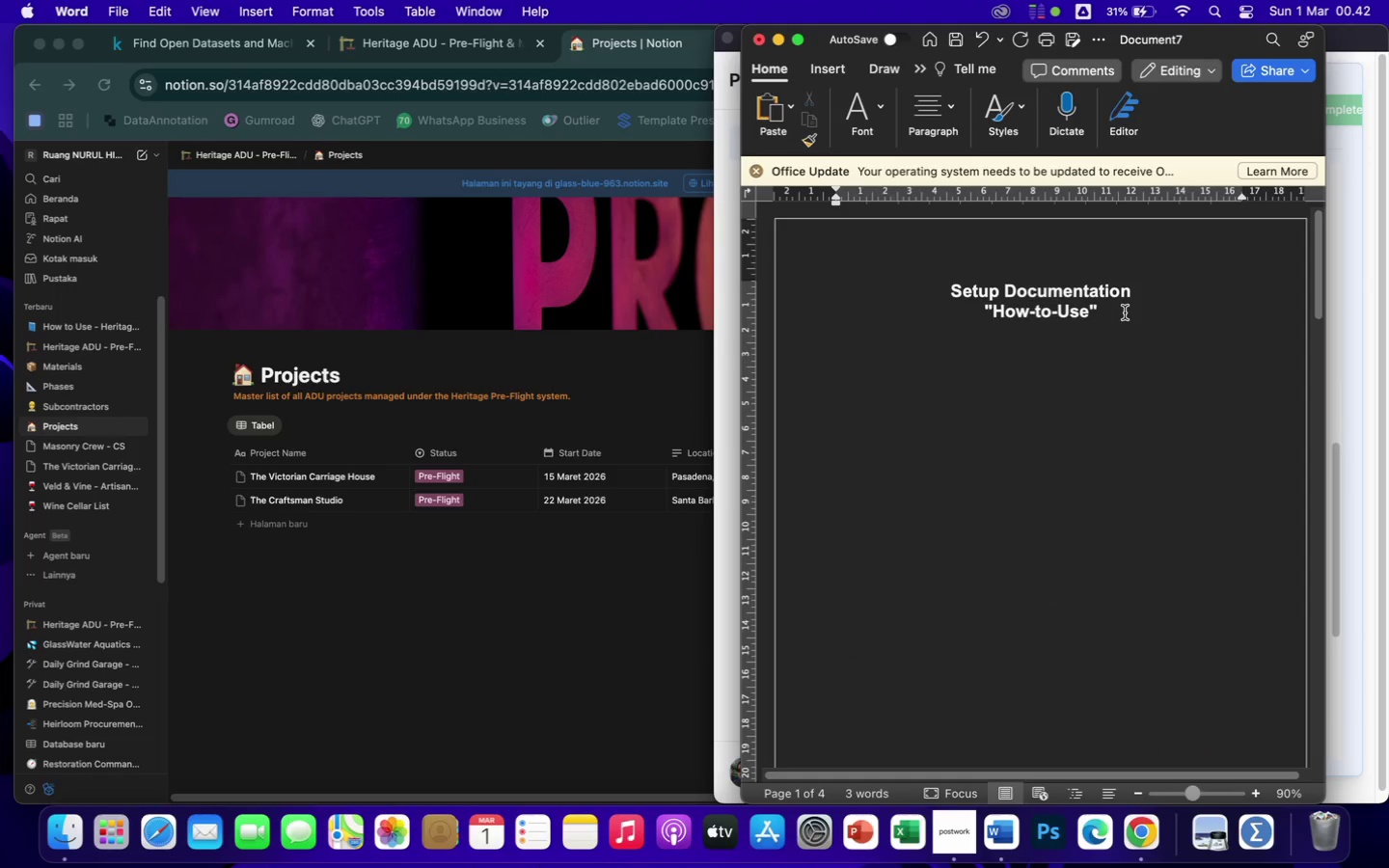 
left_click([1125, 312])
 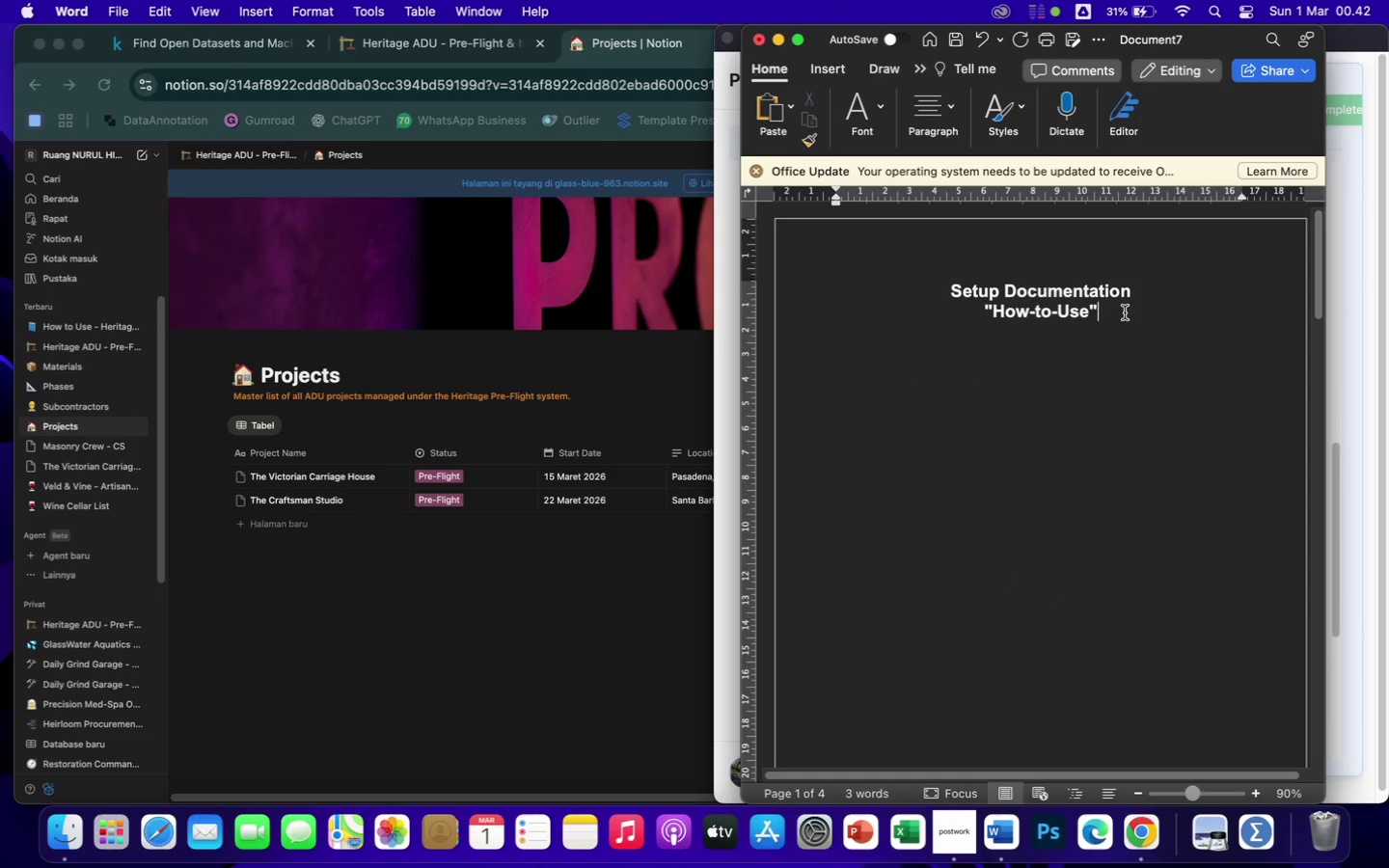 
key(Enter)
 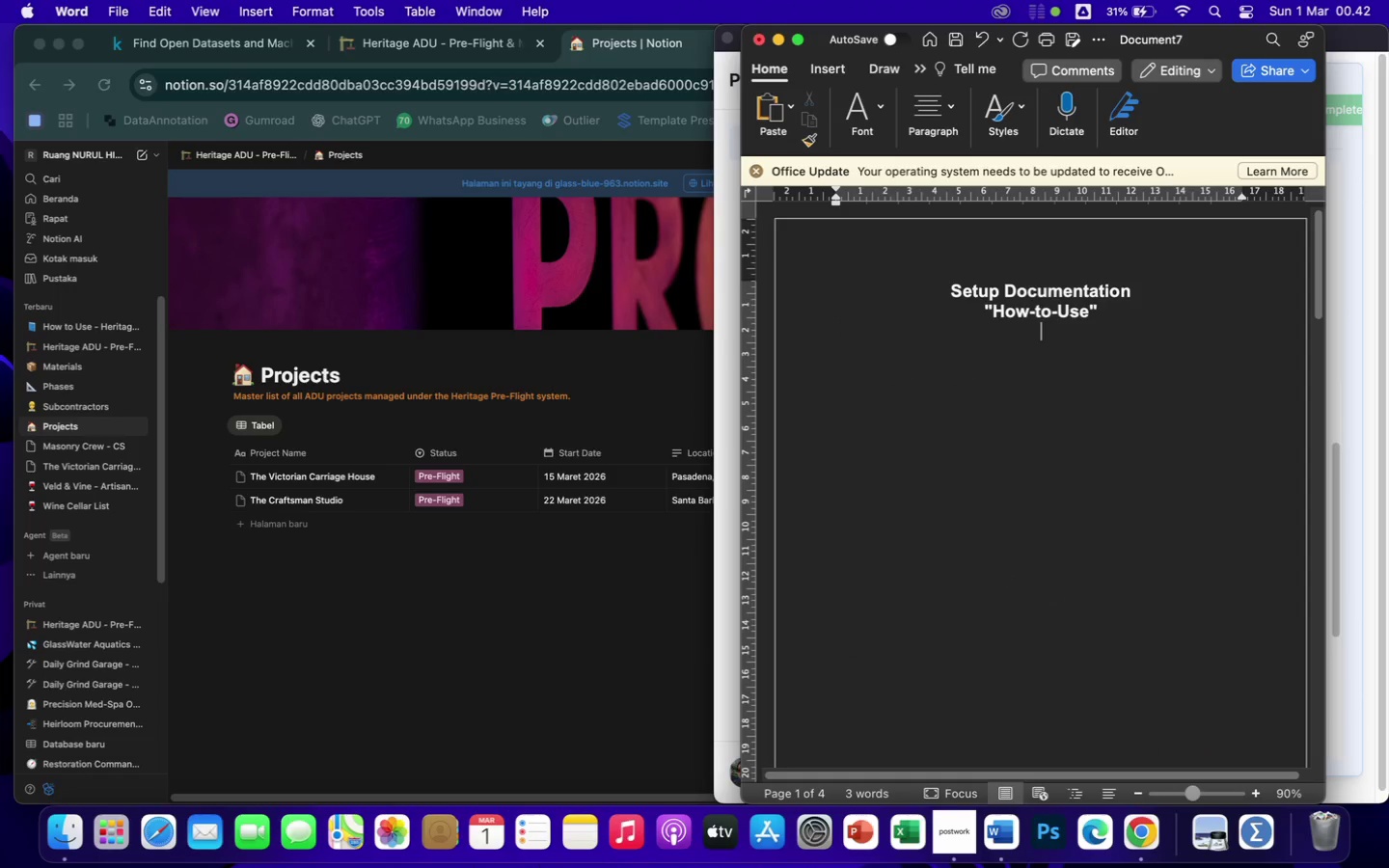 
key(Enter)
 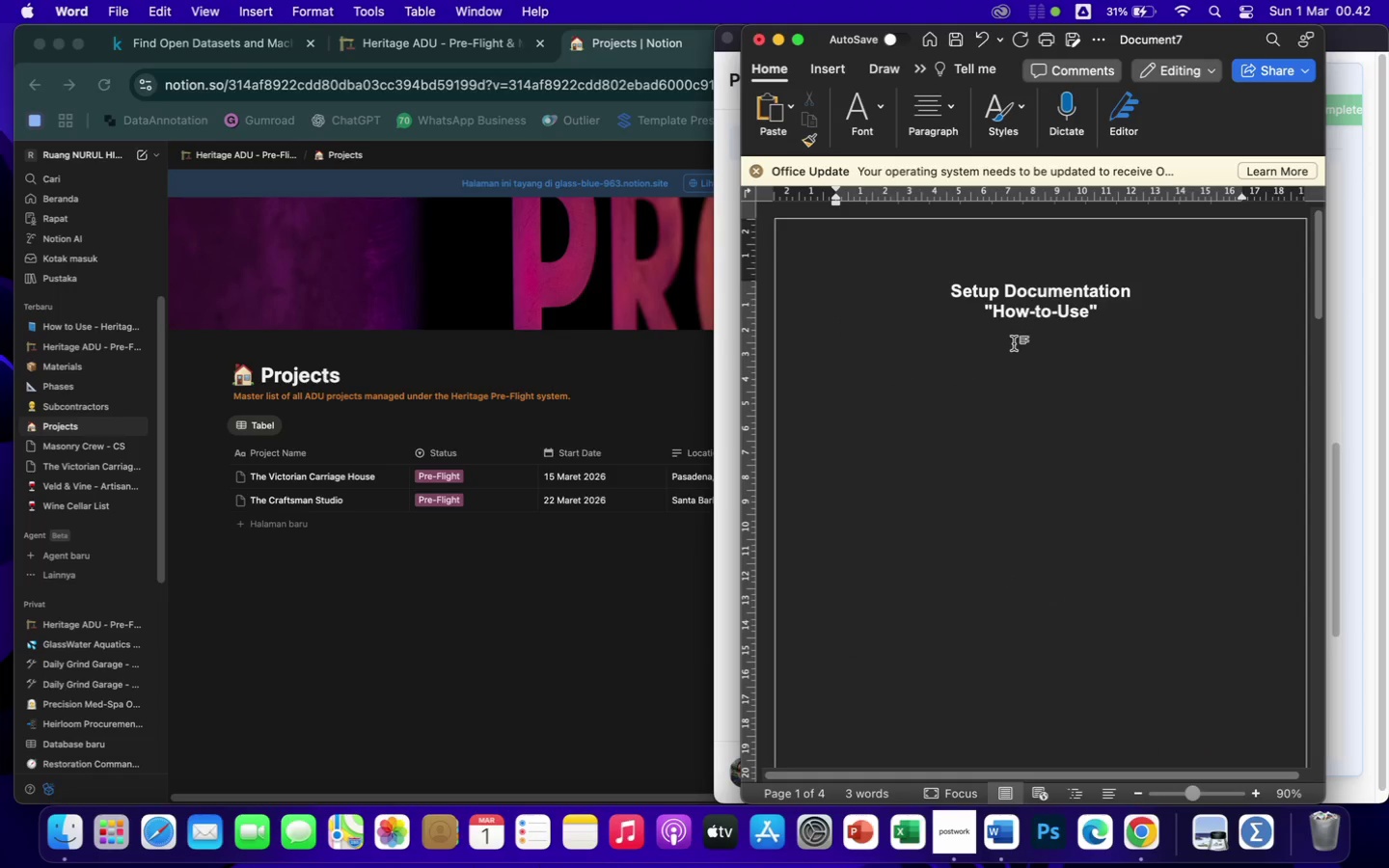 
left_click_drag(start_coordinate=[1014, 345], to_coordinate=[834, 598])
 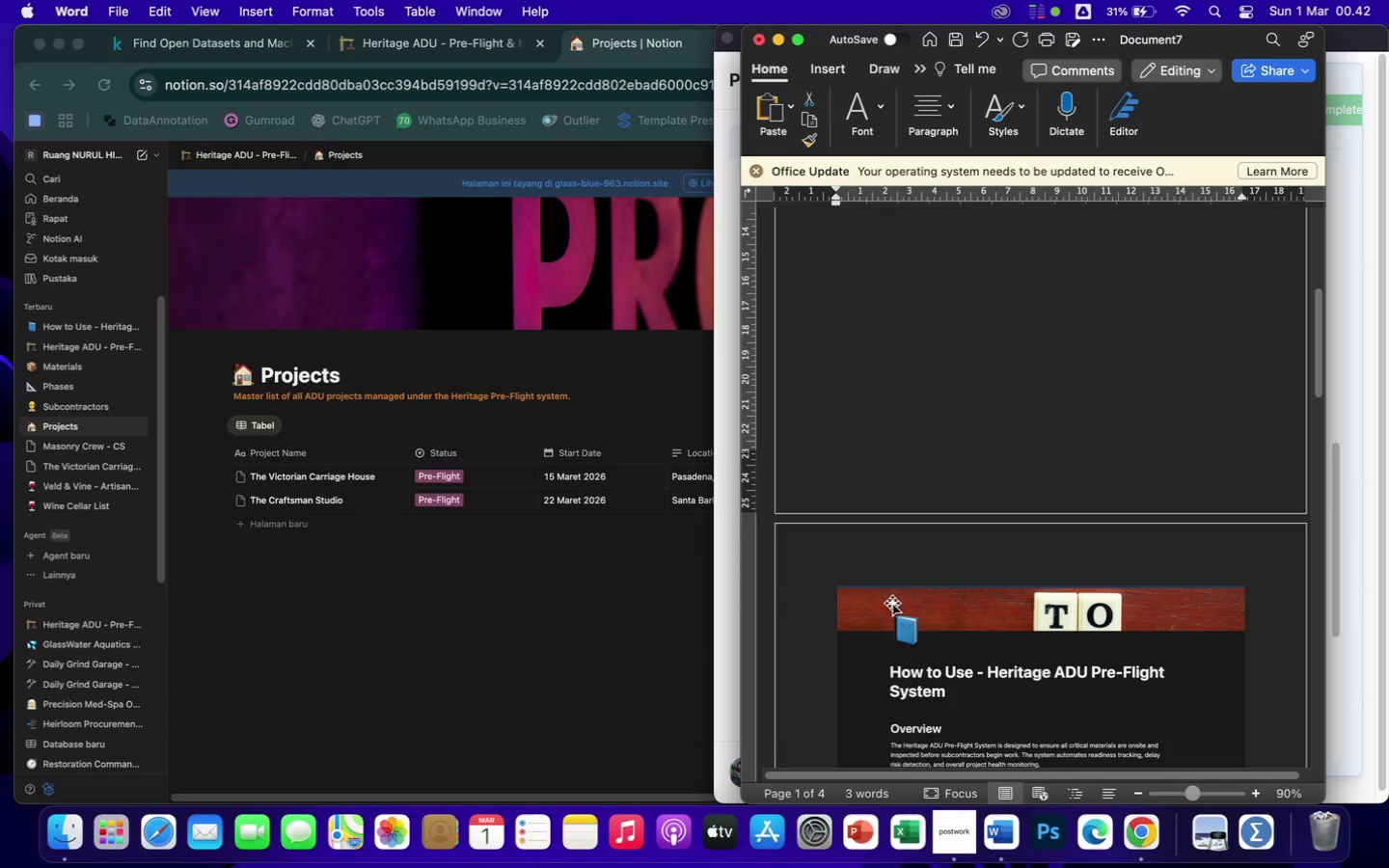 
left_click_drag(start_coordinate=[892, 603], to_coordinate=[891, 248])
 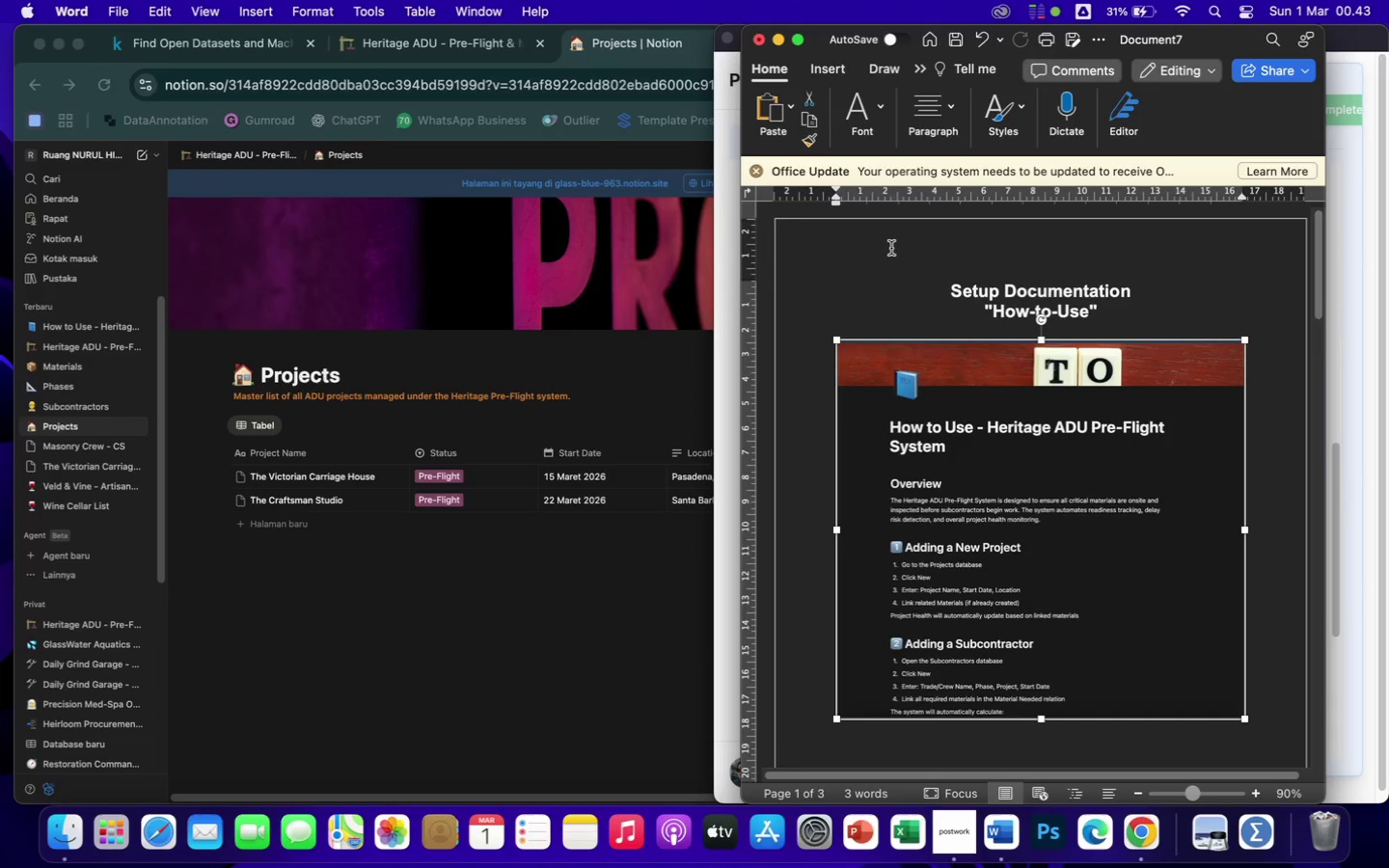 
scroll: coordinate [891, 248], scroll_direction: up, amount: 25.0
 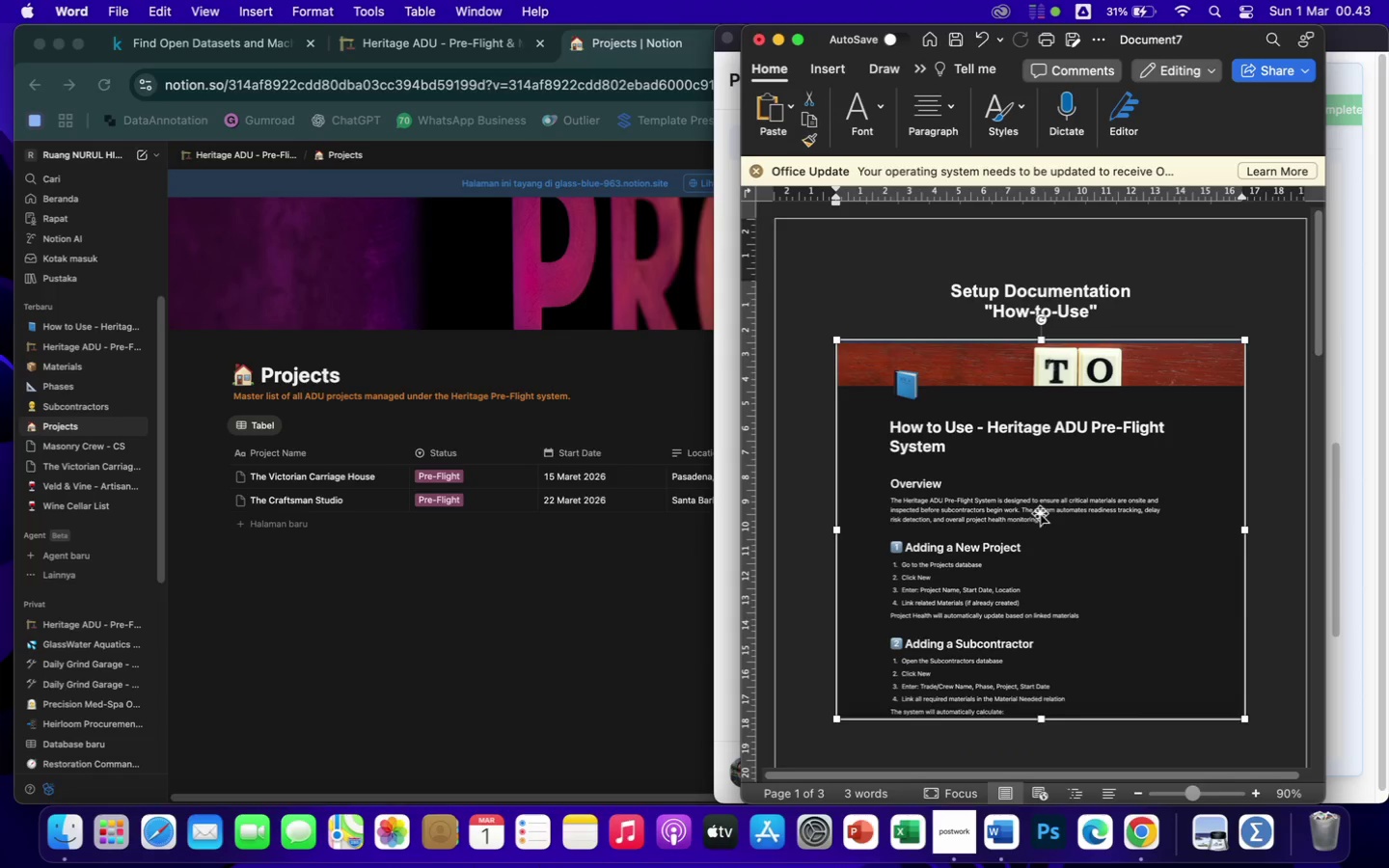 
scroll: coordinate [1040, 513], scroll_direction: down, amount: 251.0
 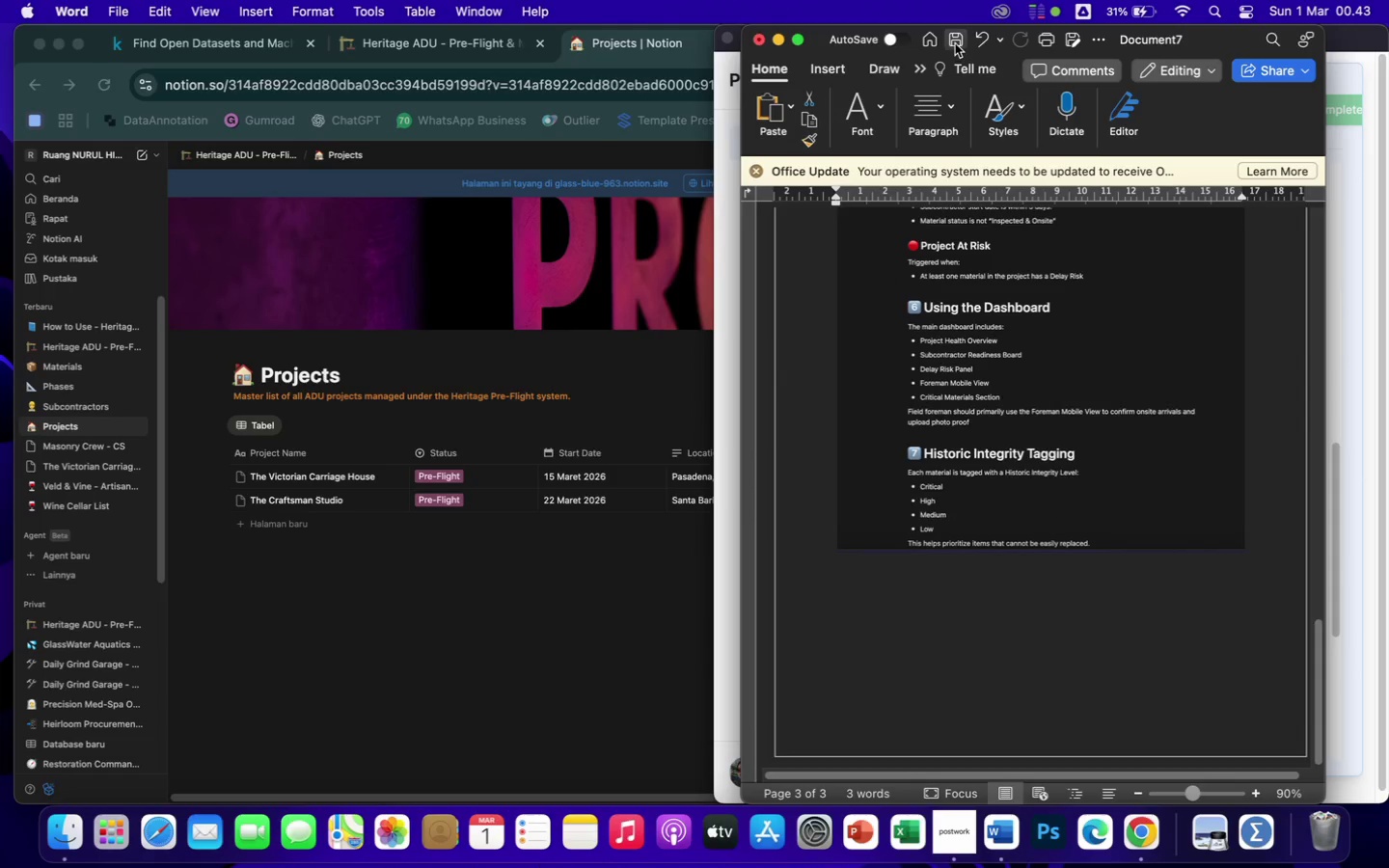 
left_click([956, 42])
 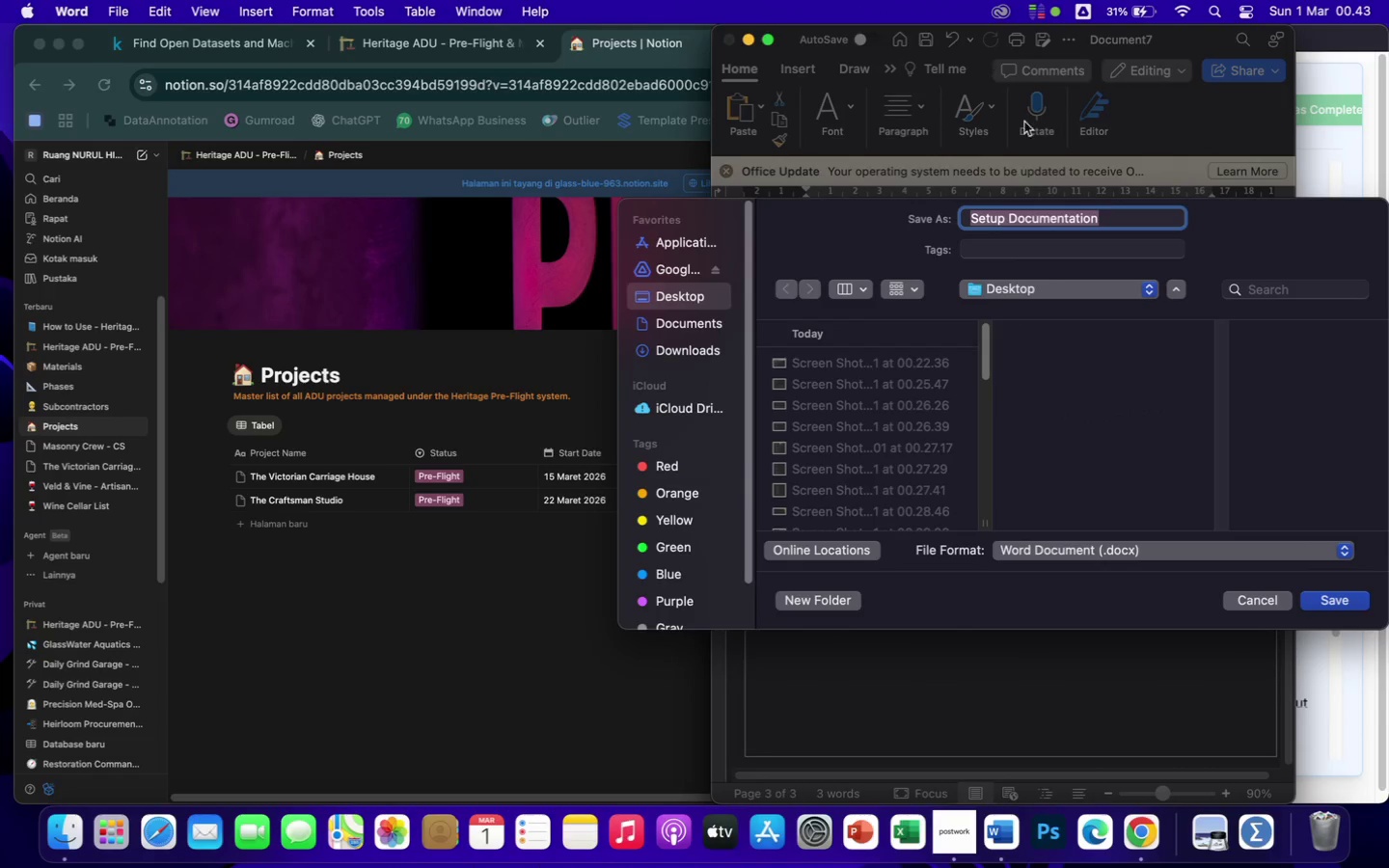 
left_click([1130, 216])
 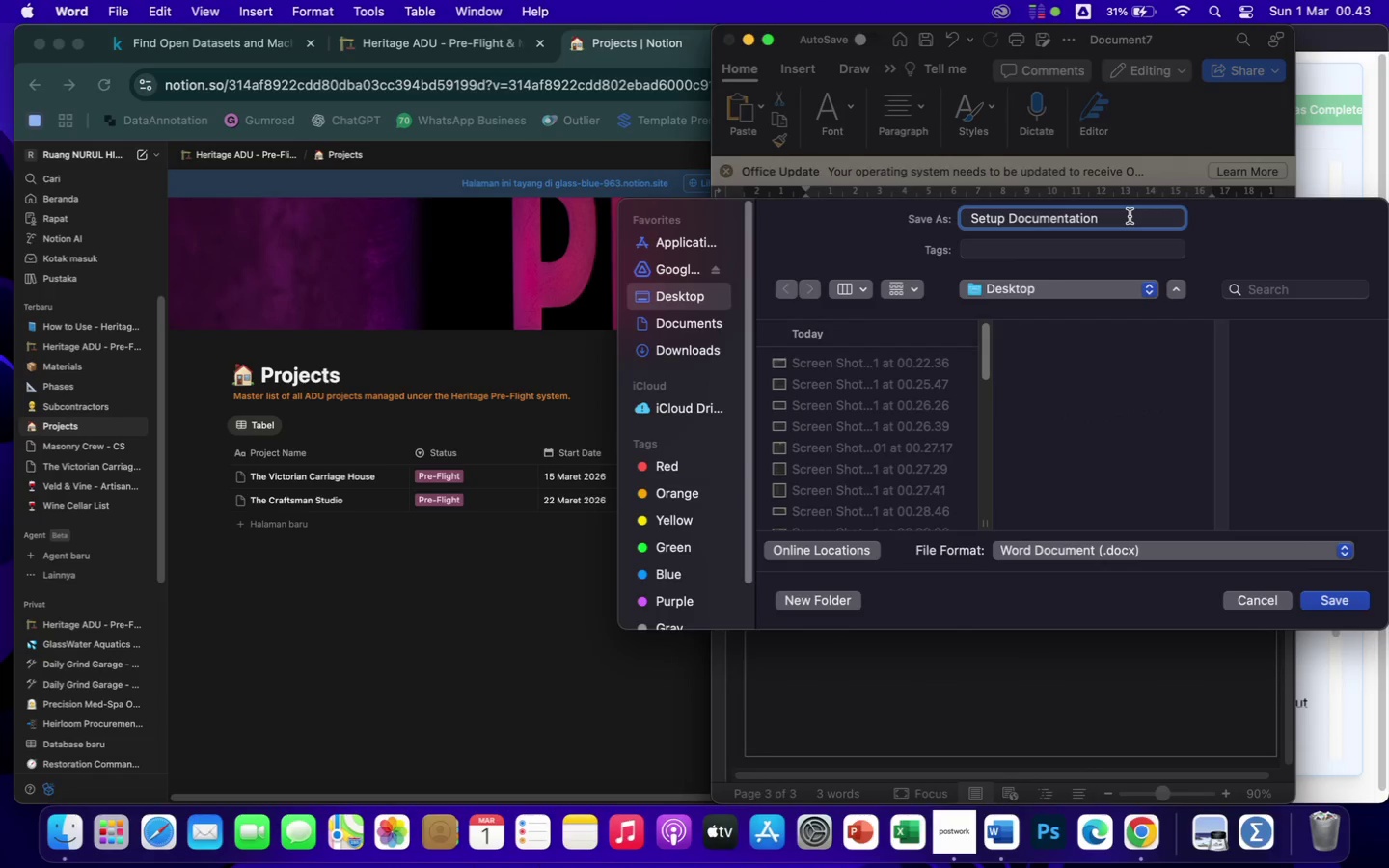 
type(_)
key(Backspace)
type( - How To Use)
 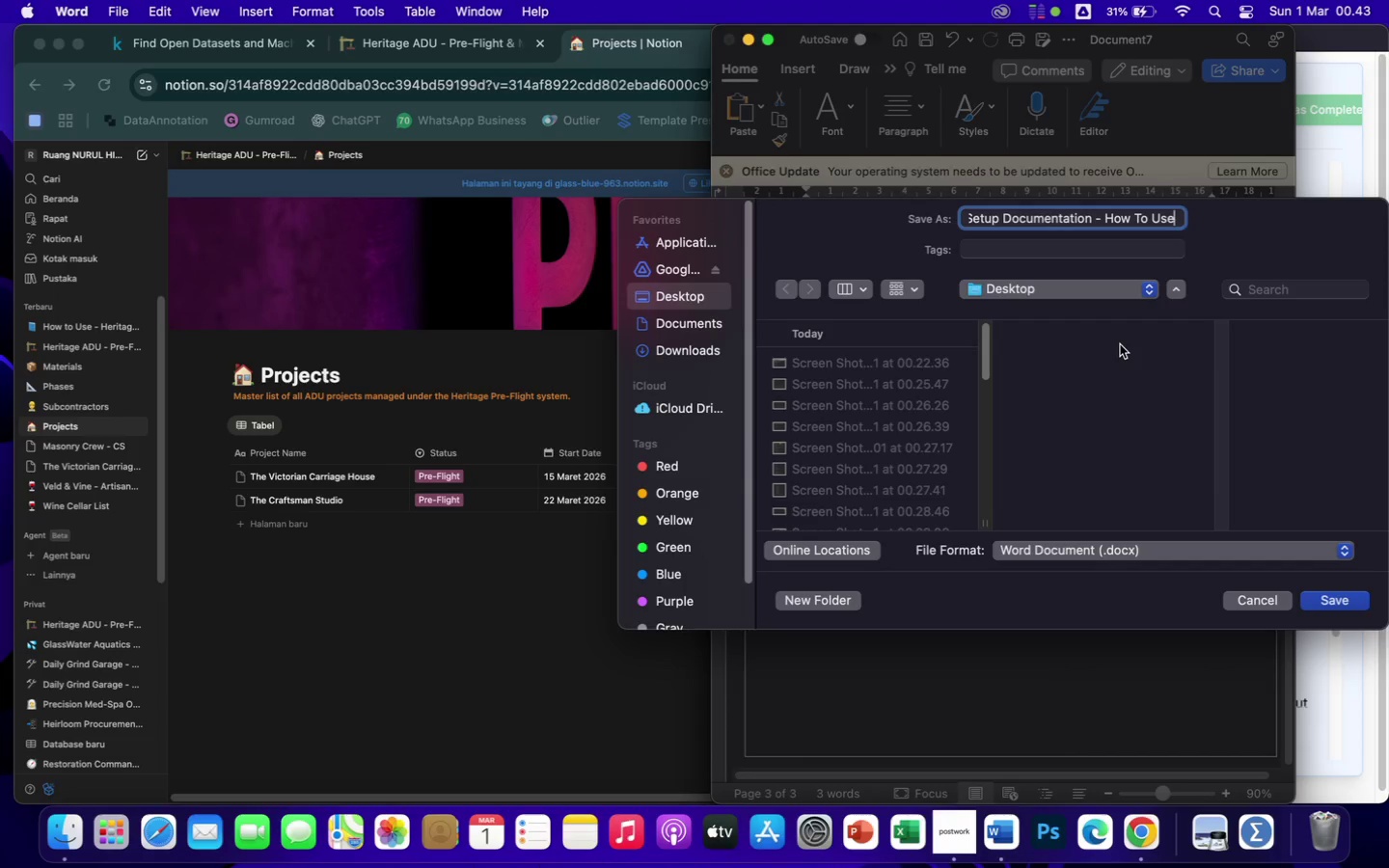 
wait(12.76)
 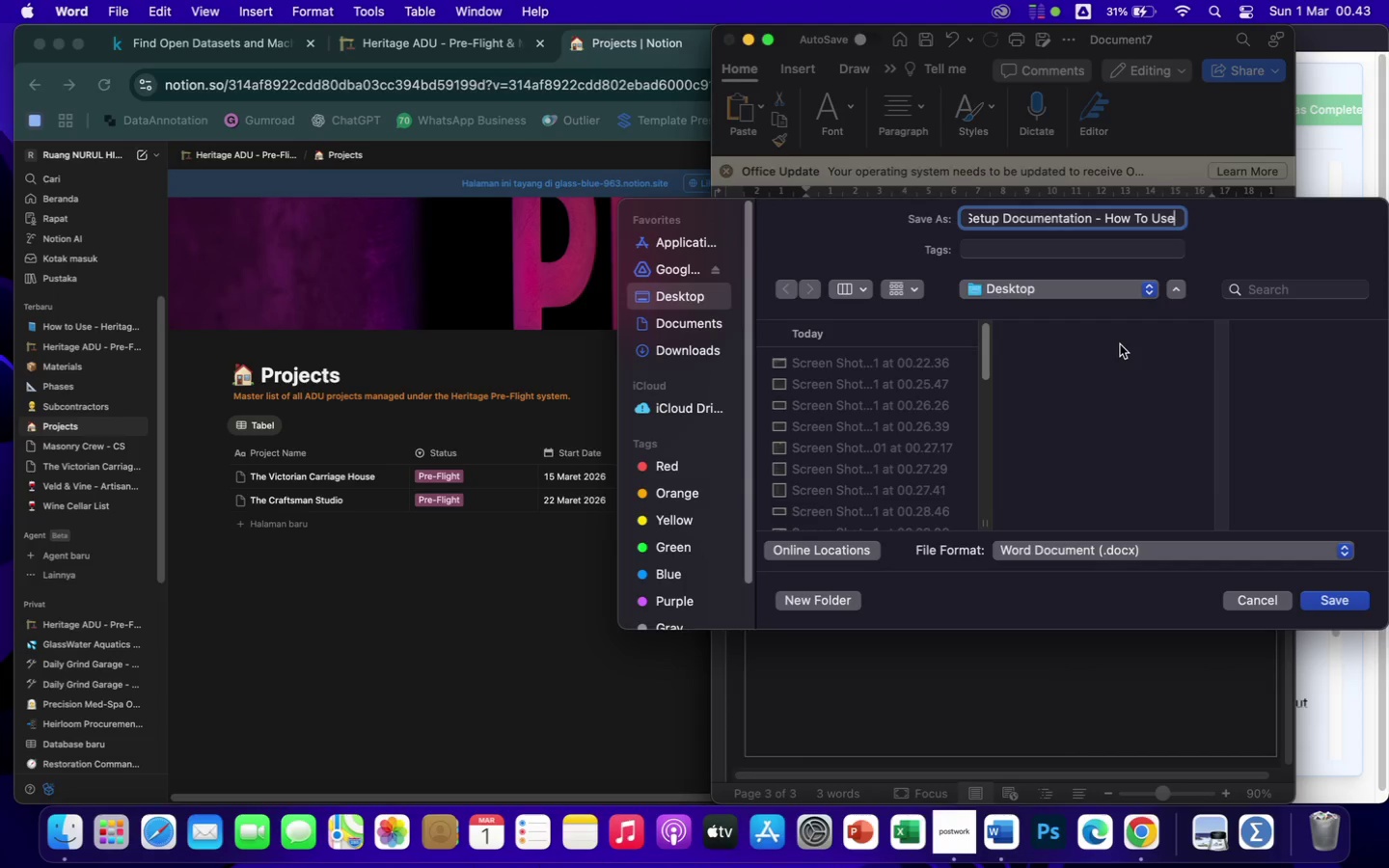 
left_click([684, 327])
 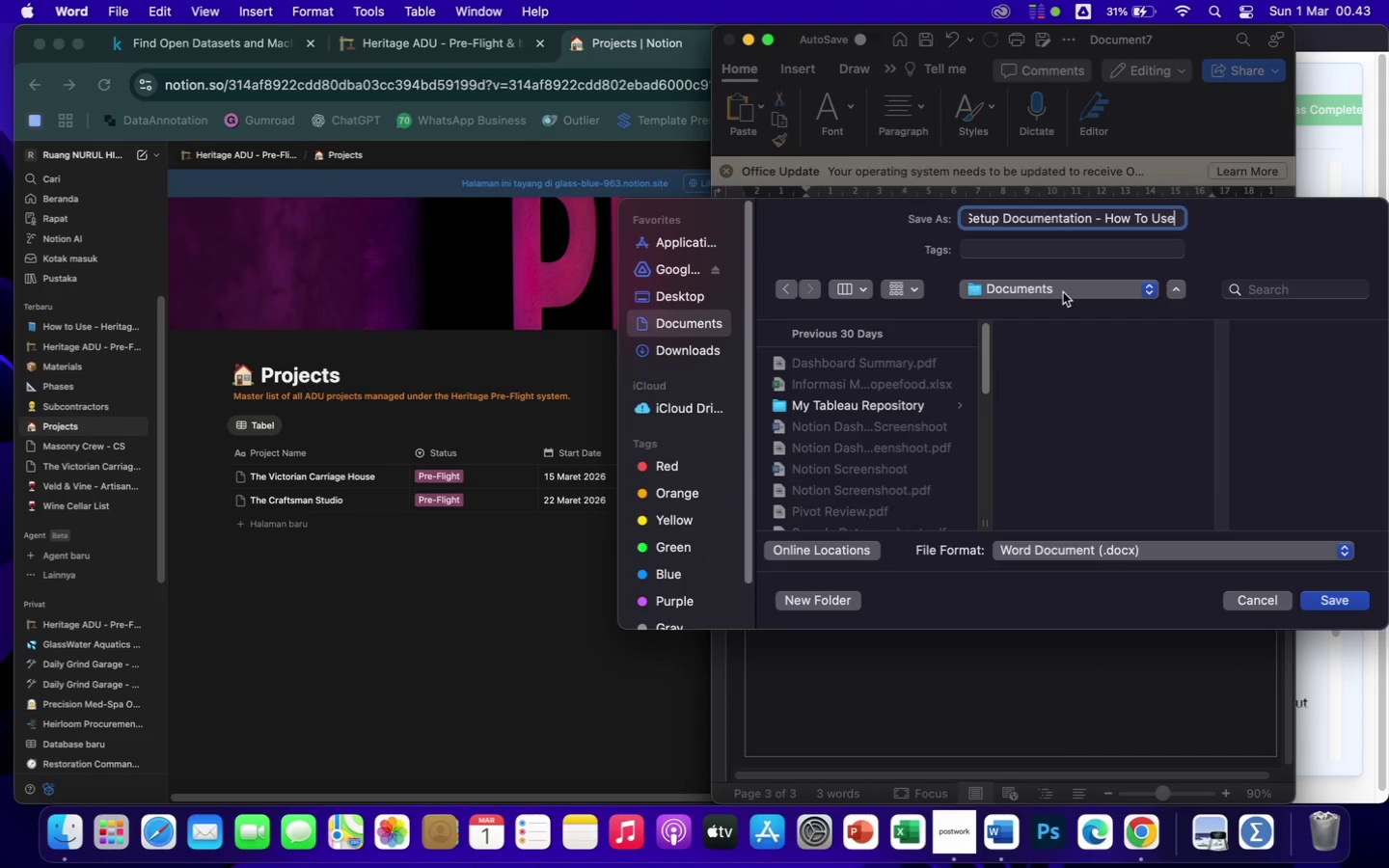 
wait(10.12)
 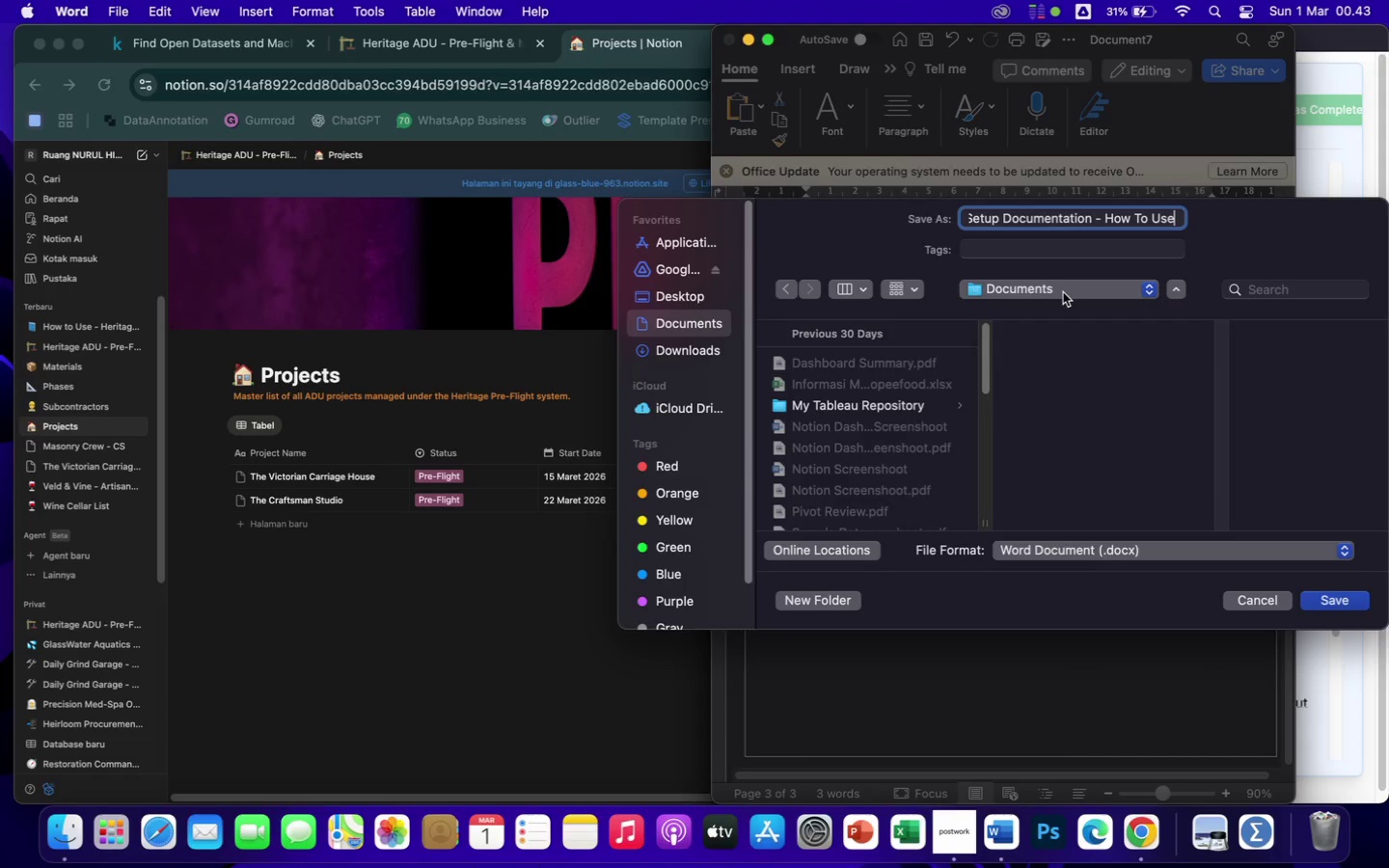 
left_click([1052, 289])
 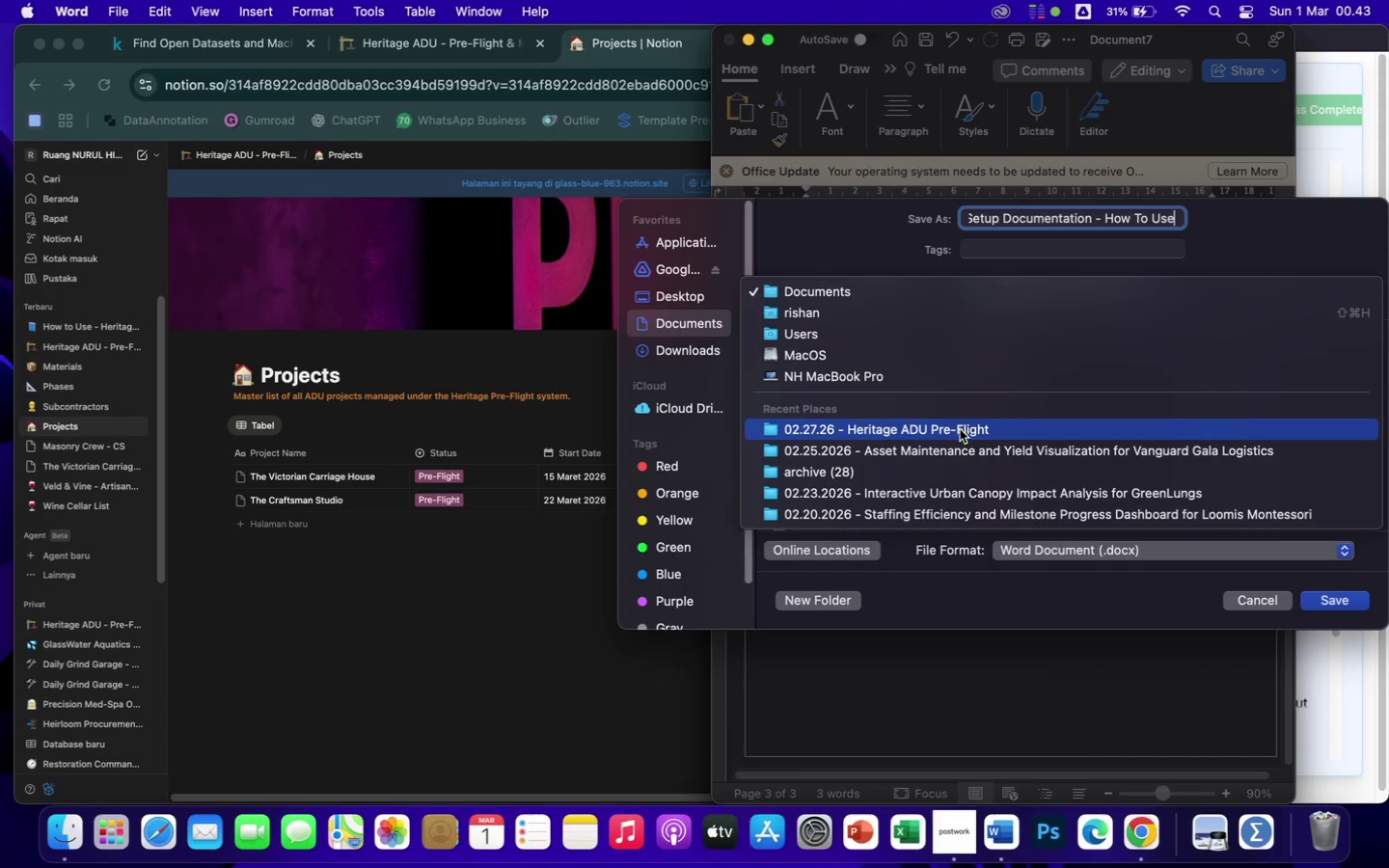 
left_click([960, 433])
 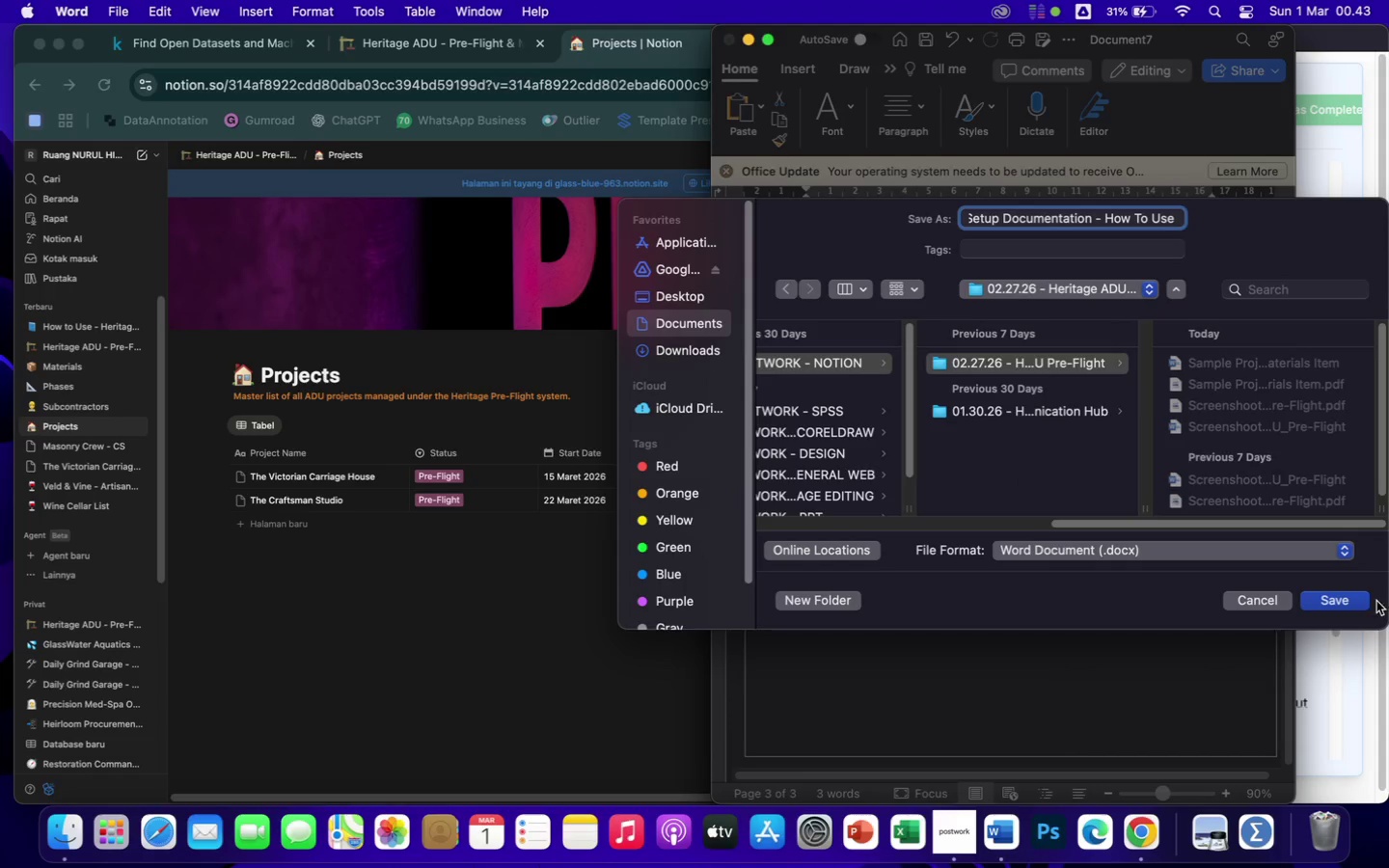 
left_click([1340, 602])
 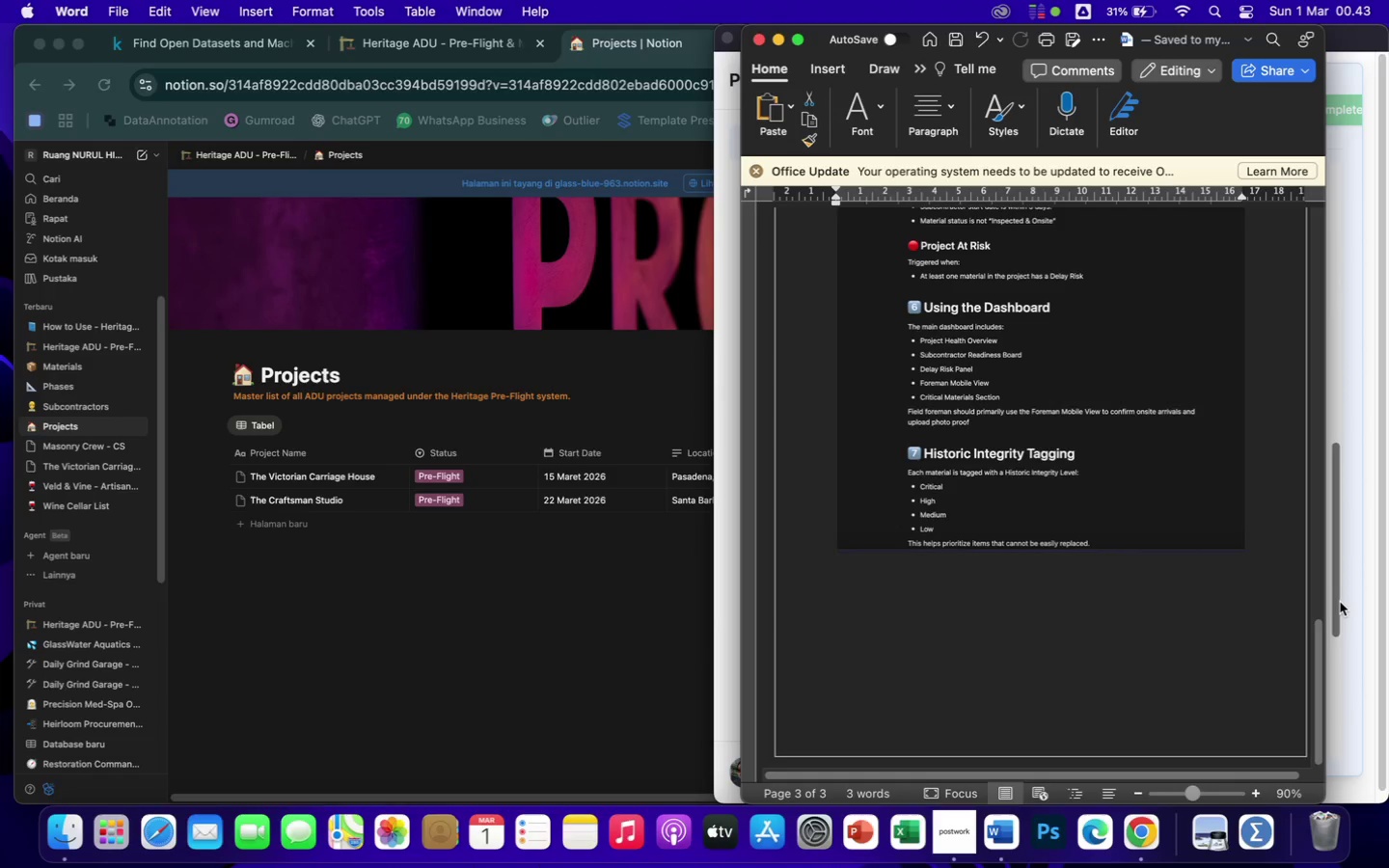 
wait(9.33)
 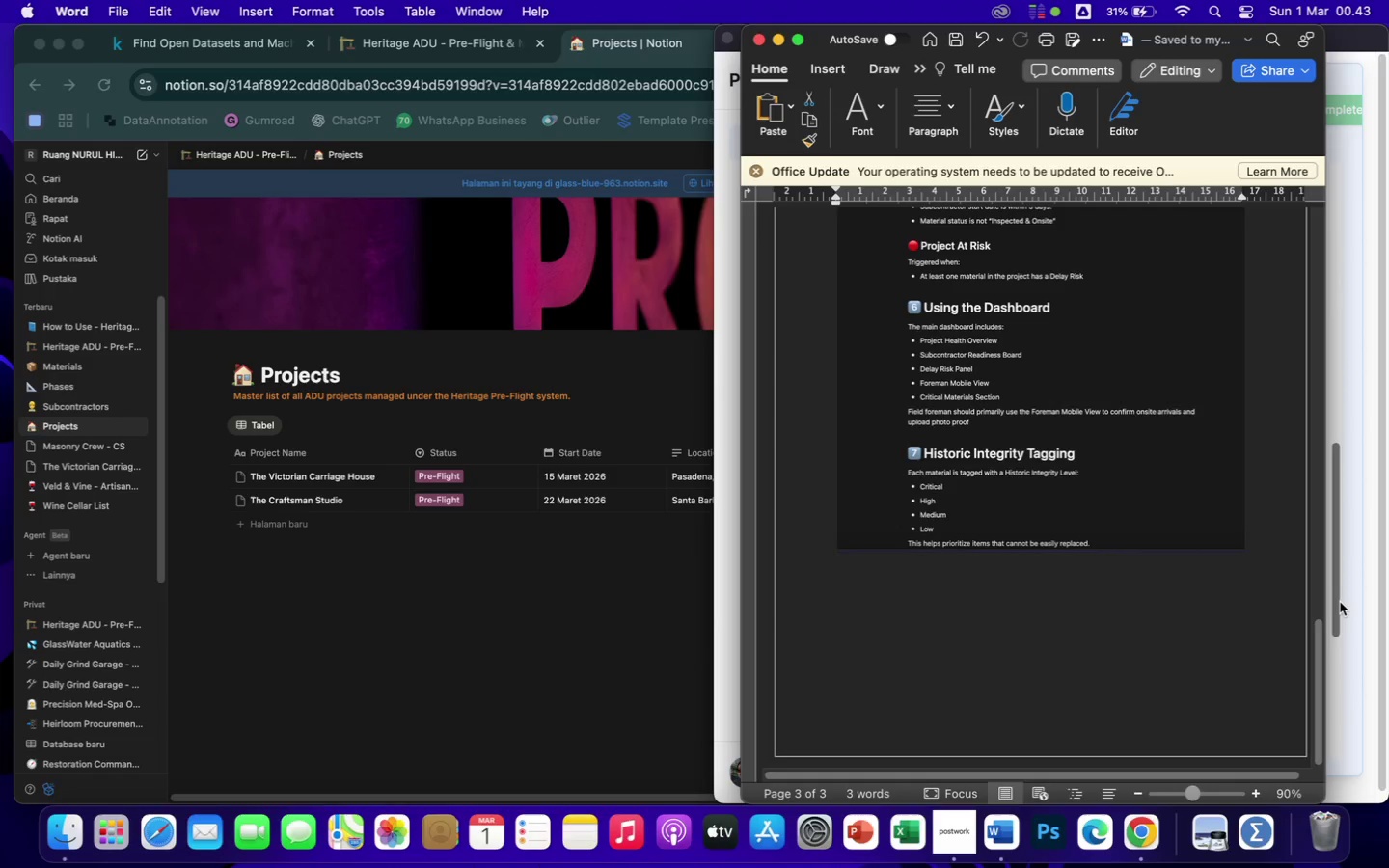 
left_click([119, 12])
 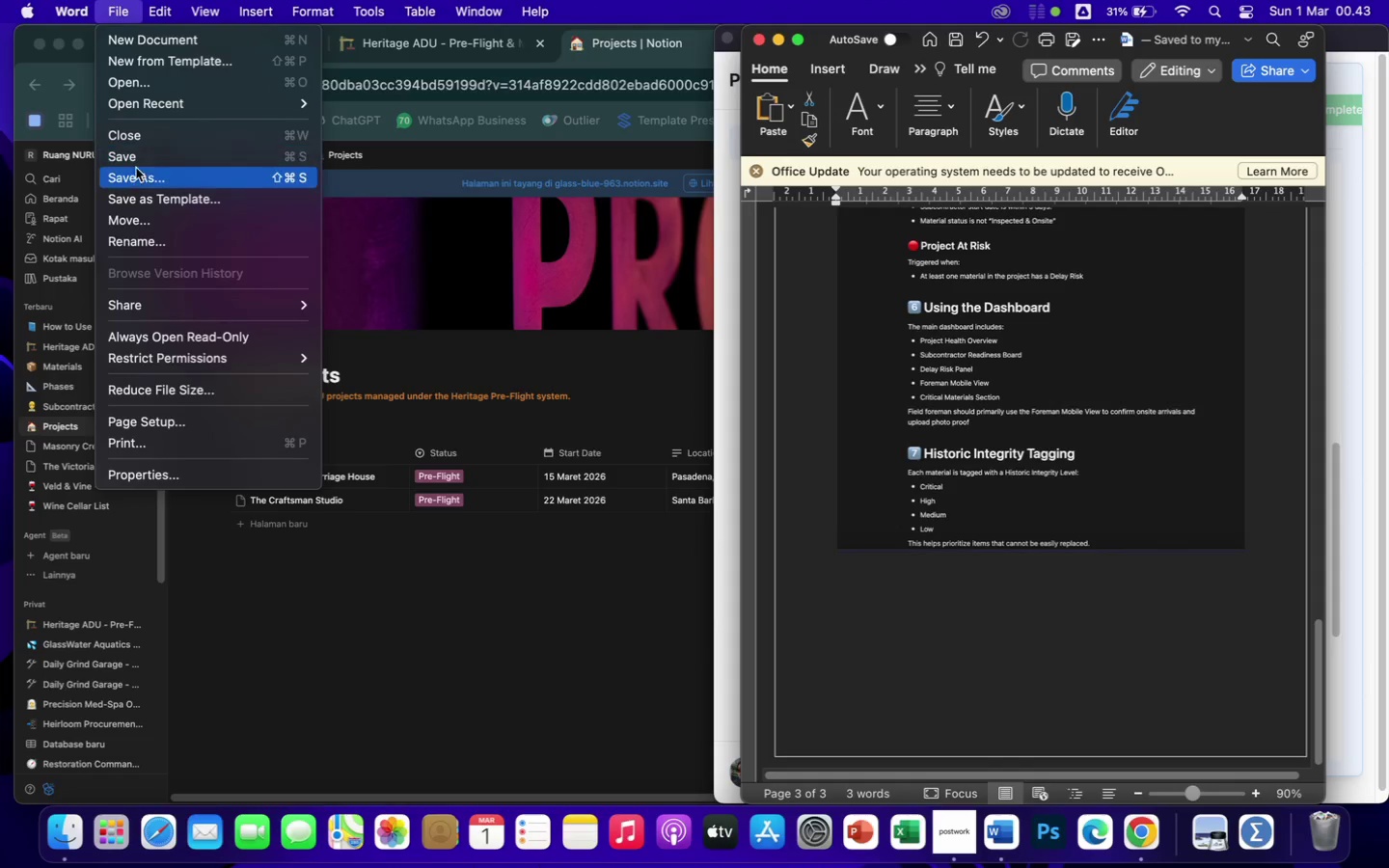 
left_click([141, 176])
 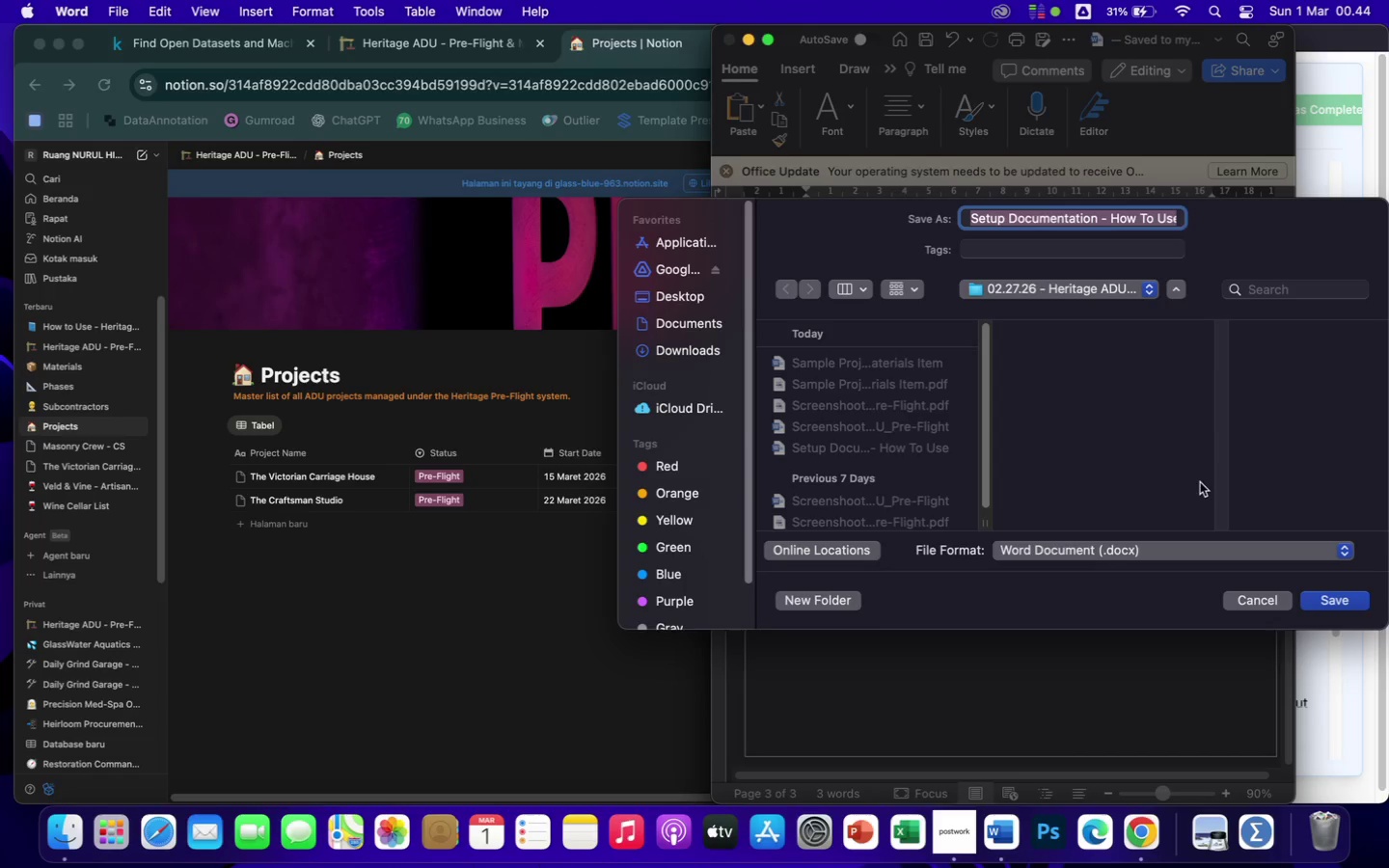 
left_click([1147, 551])
 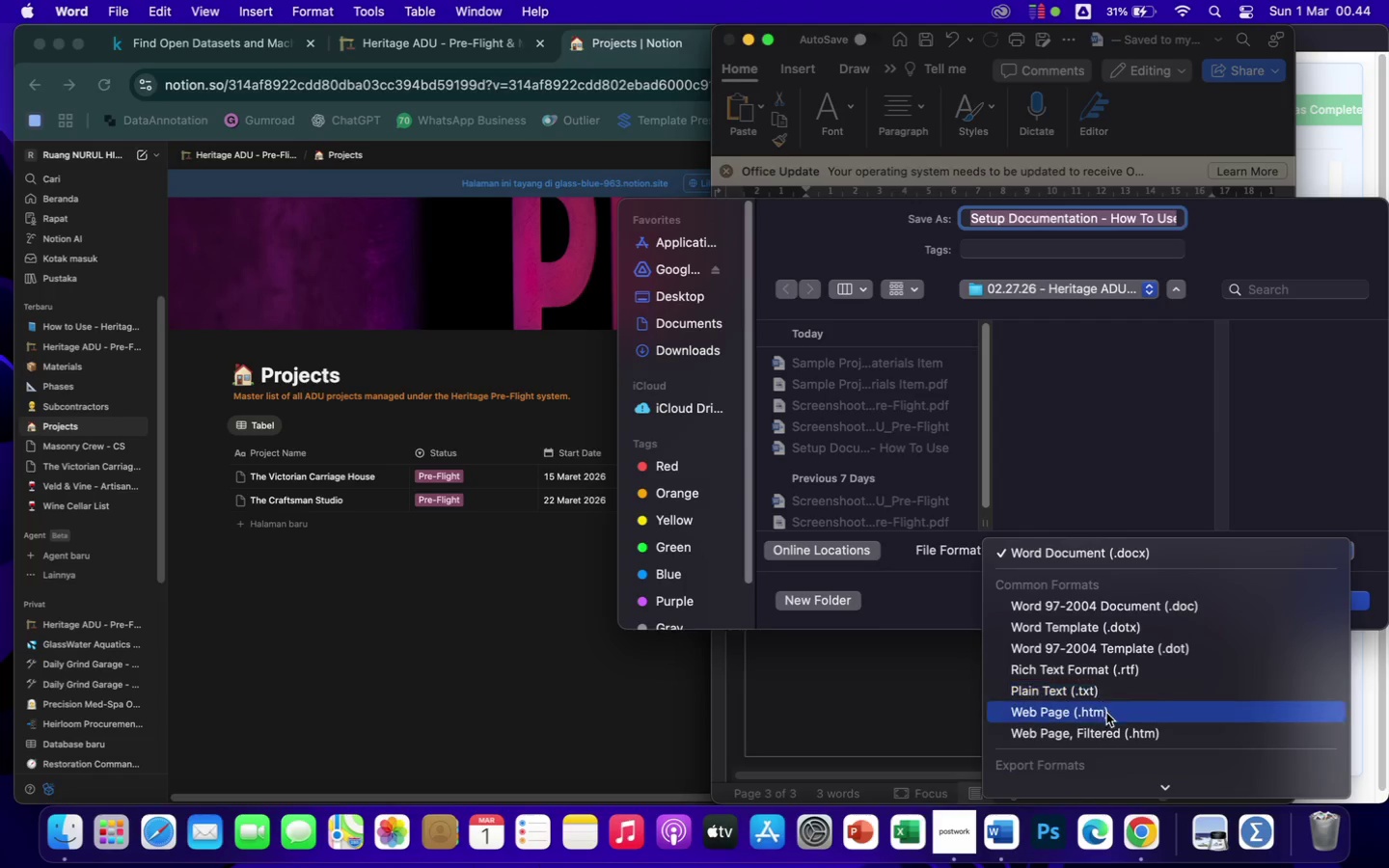 
scroll: coordinate [1106, 713], scroll_direction: down, amount: 21.0
 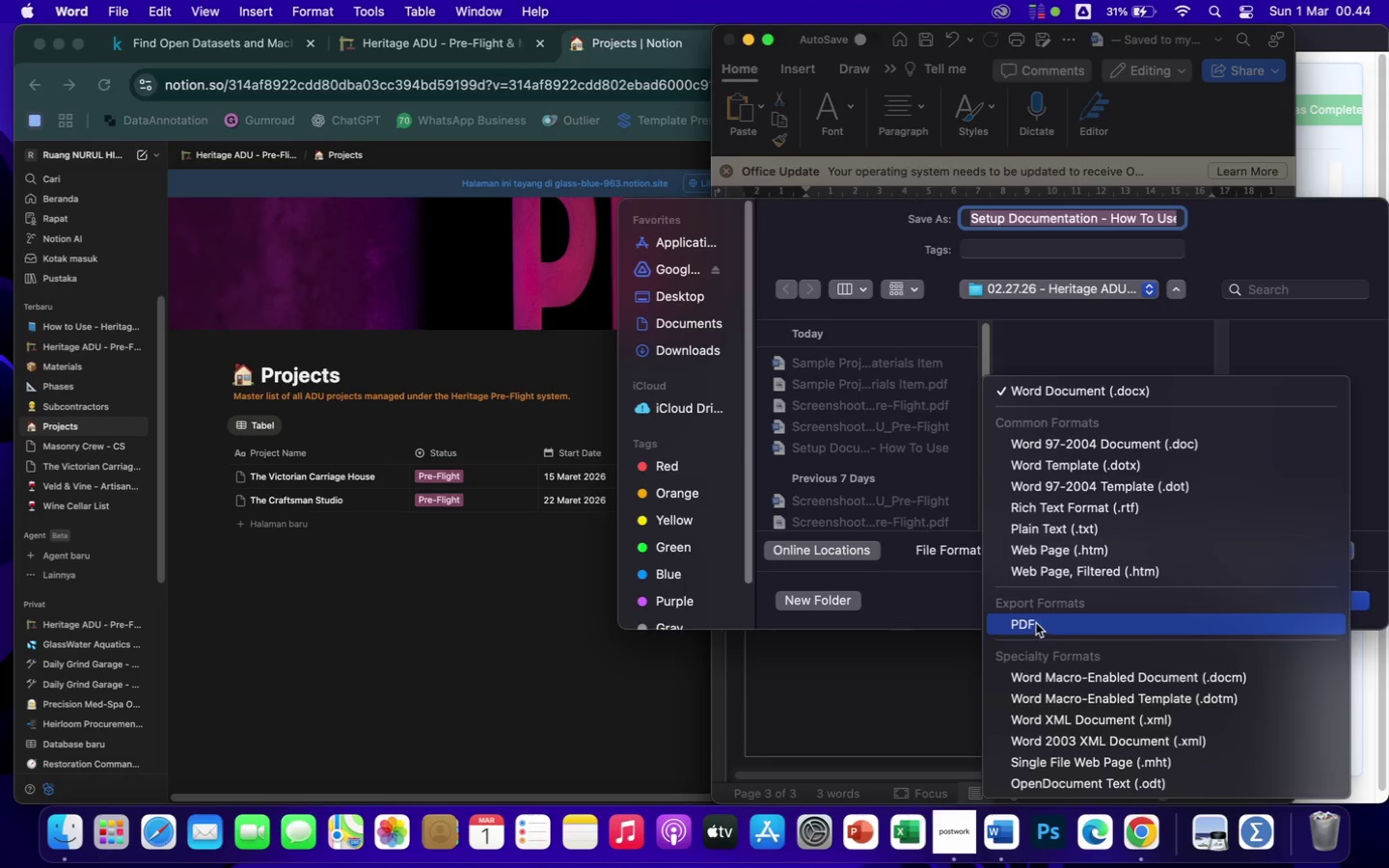 
left_click([1036, 624])
 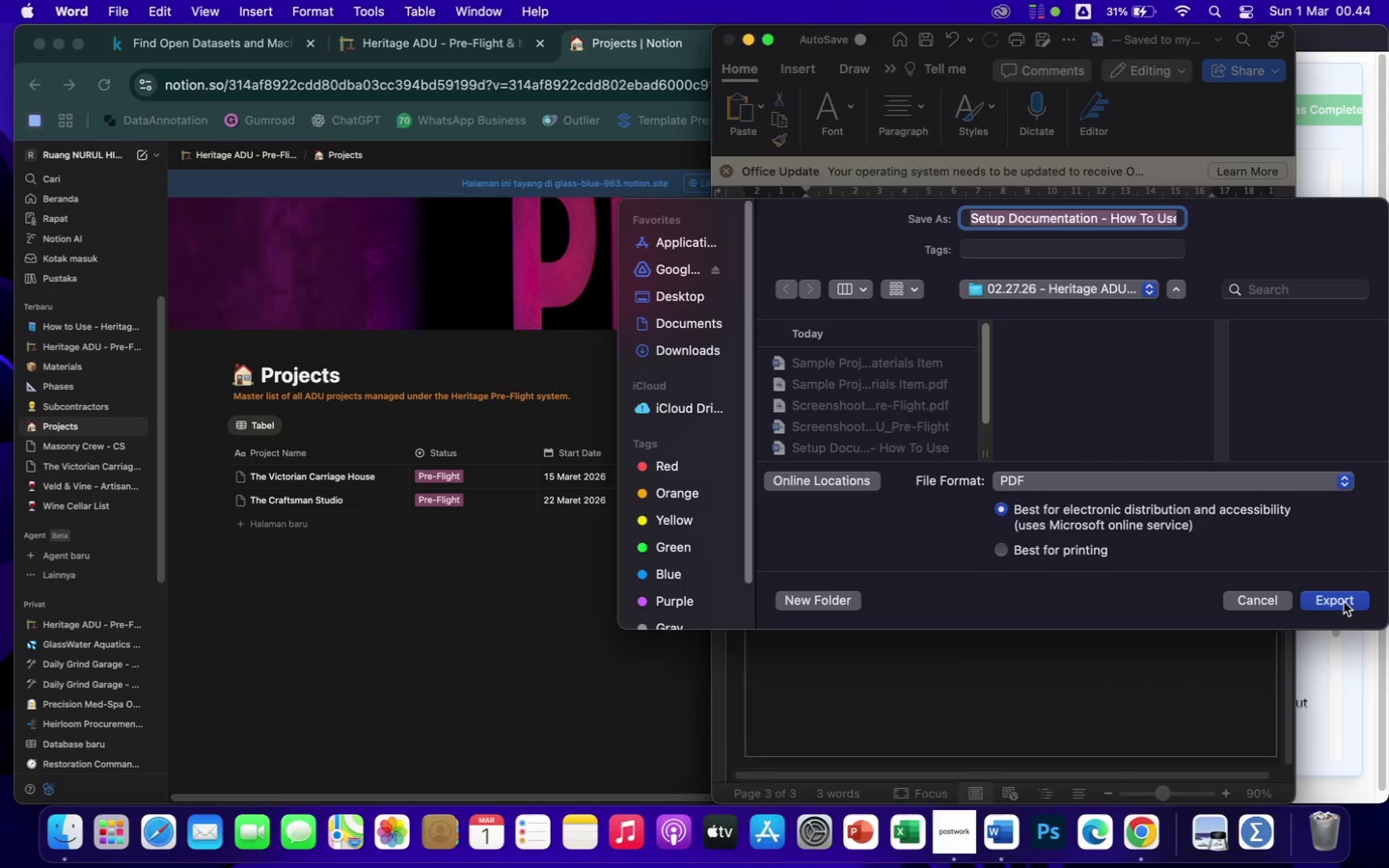 
left_click([1344, 603])
 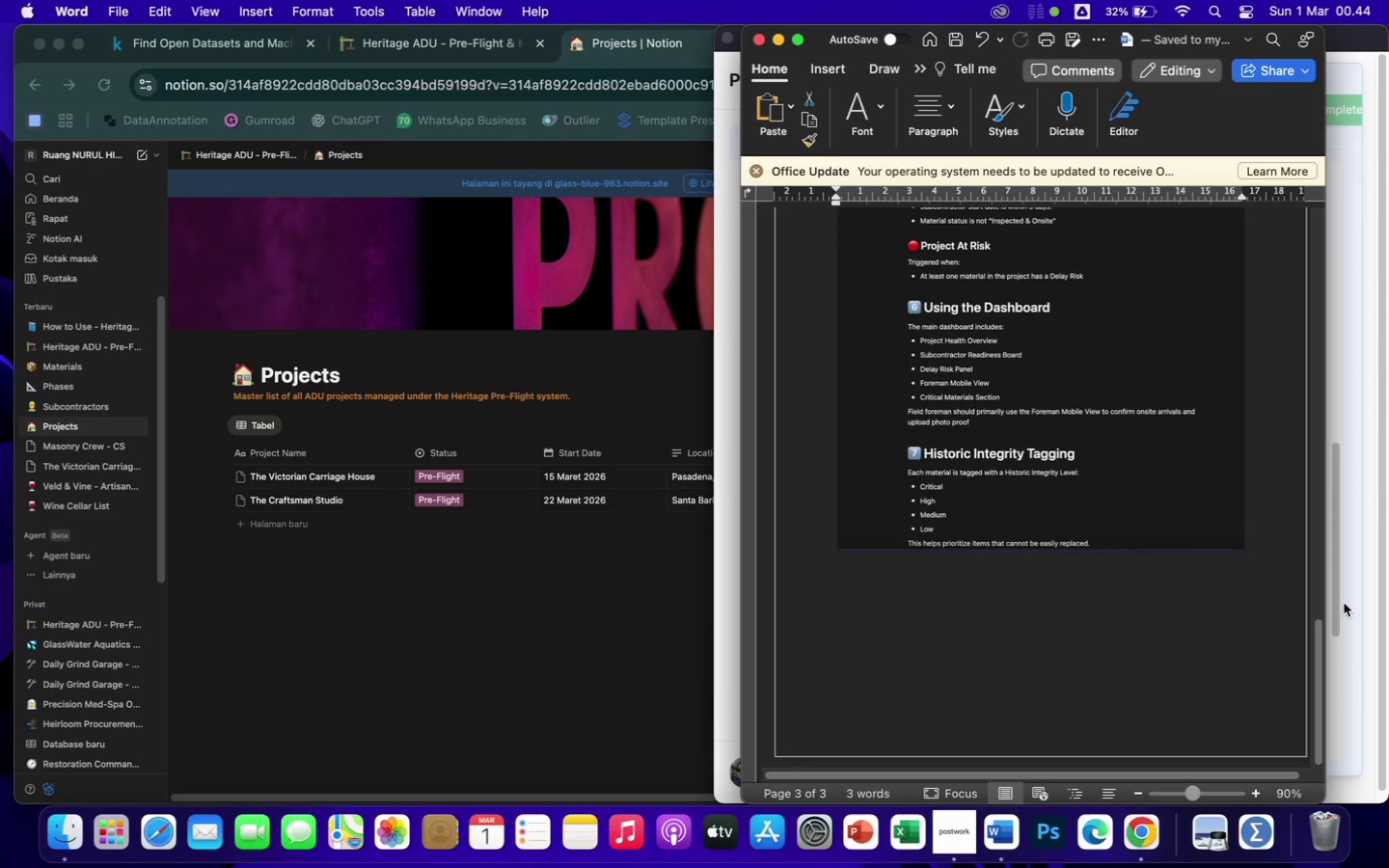 
wait(20.36)
 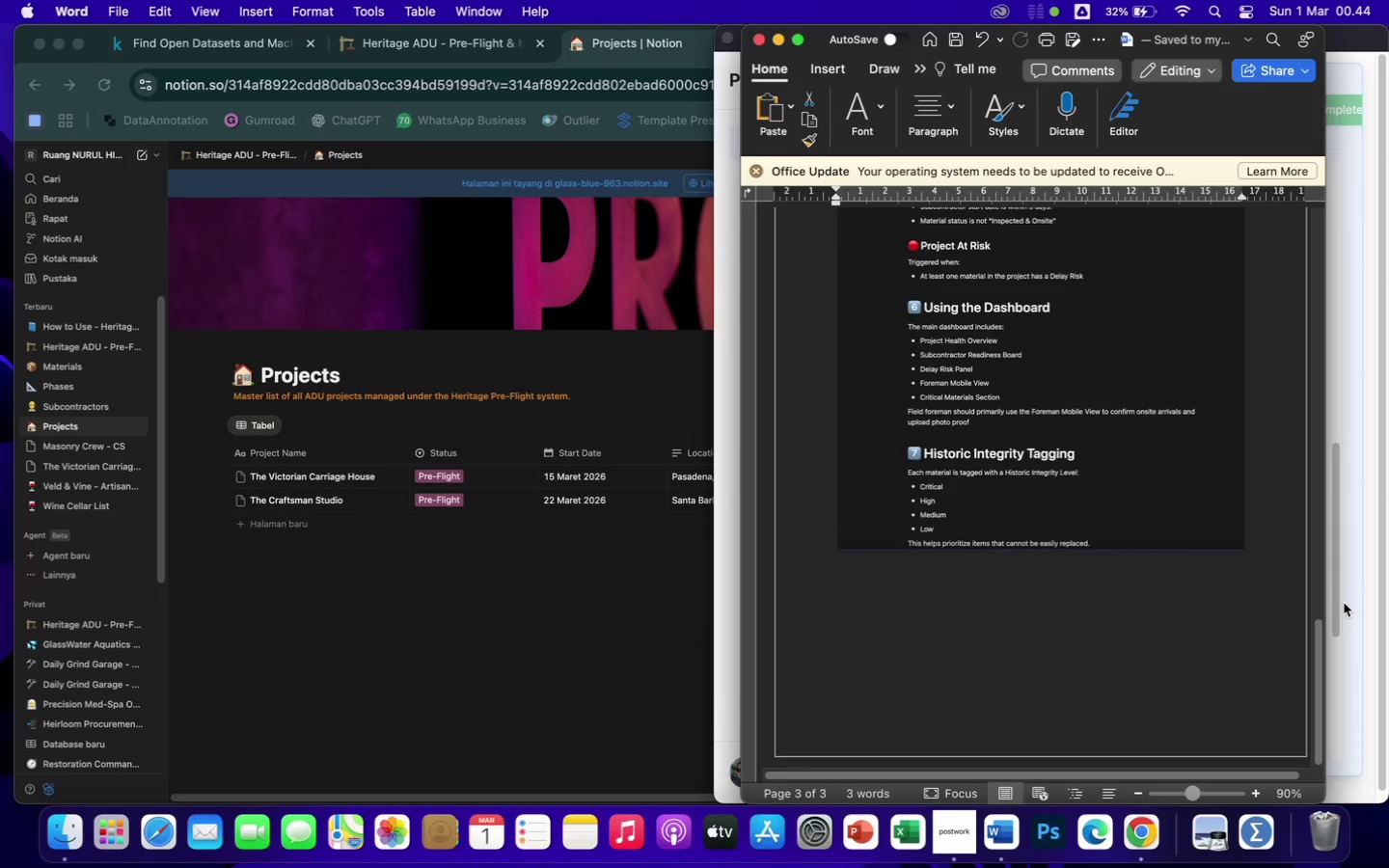 
left_click_drag(start_coordinate=[760, 43], to_coordinate=[851, 248])
 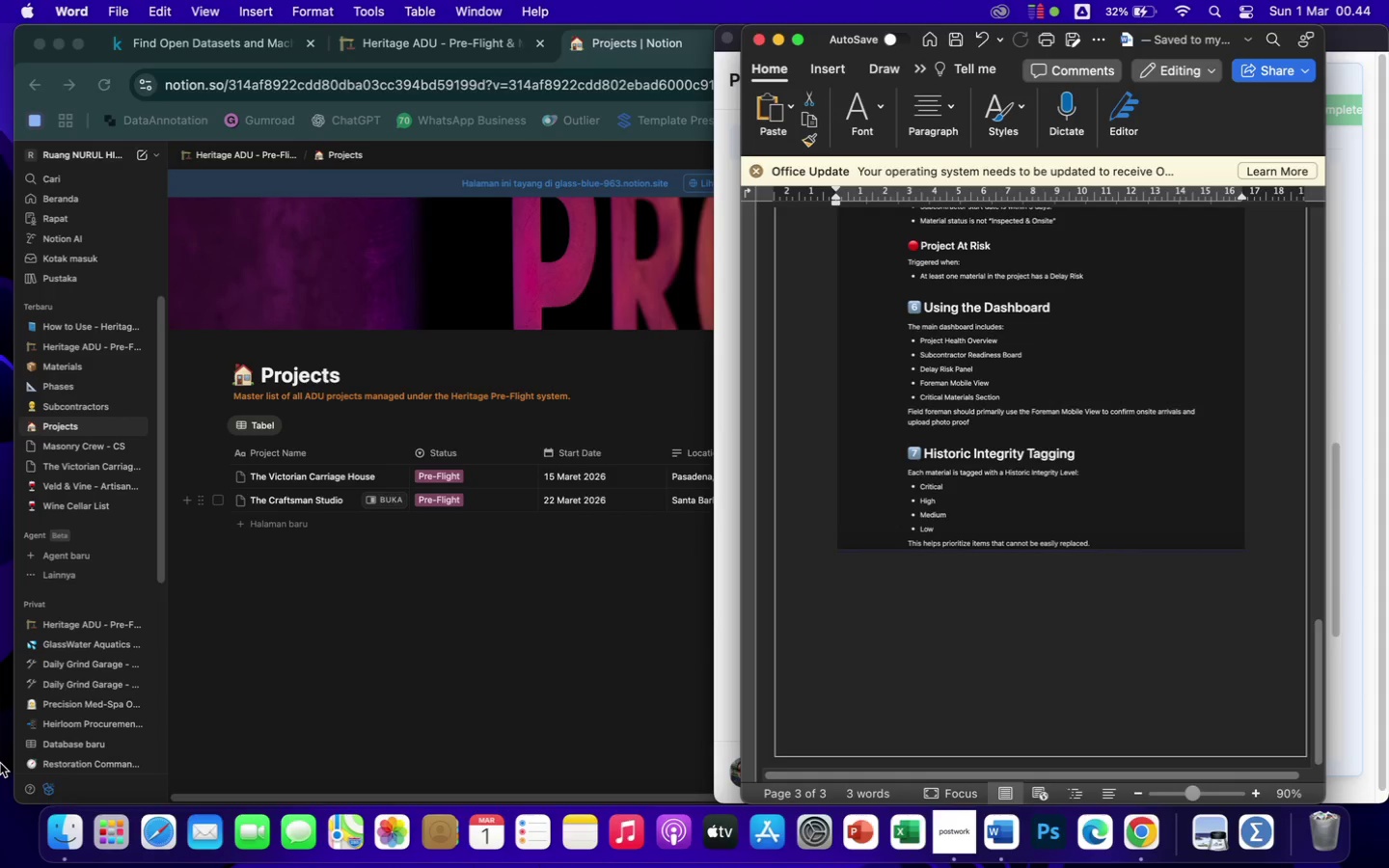 
wait(9.09)
 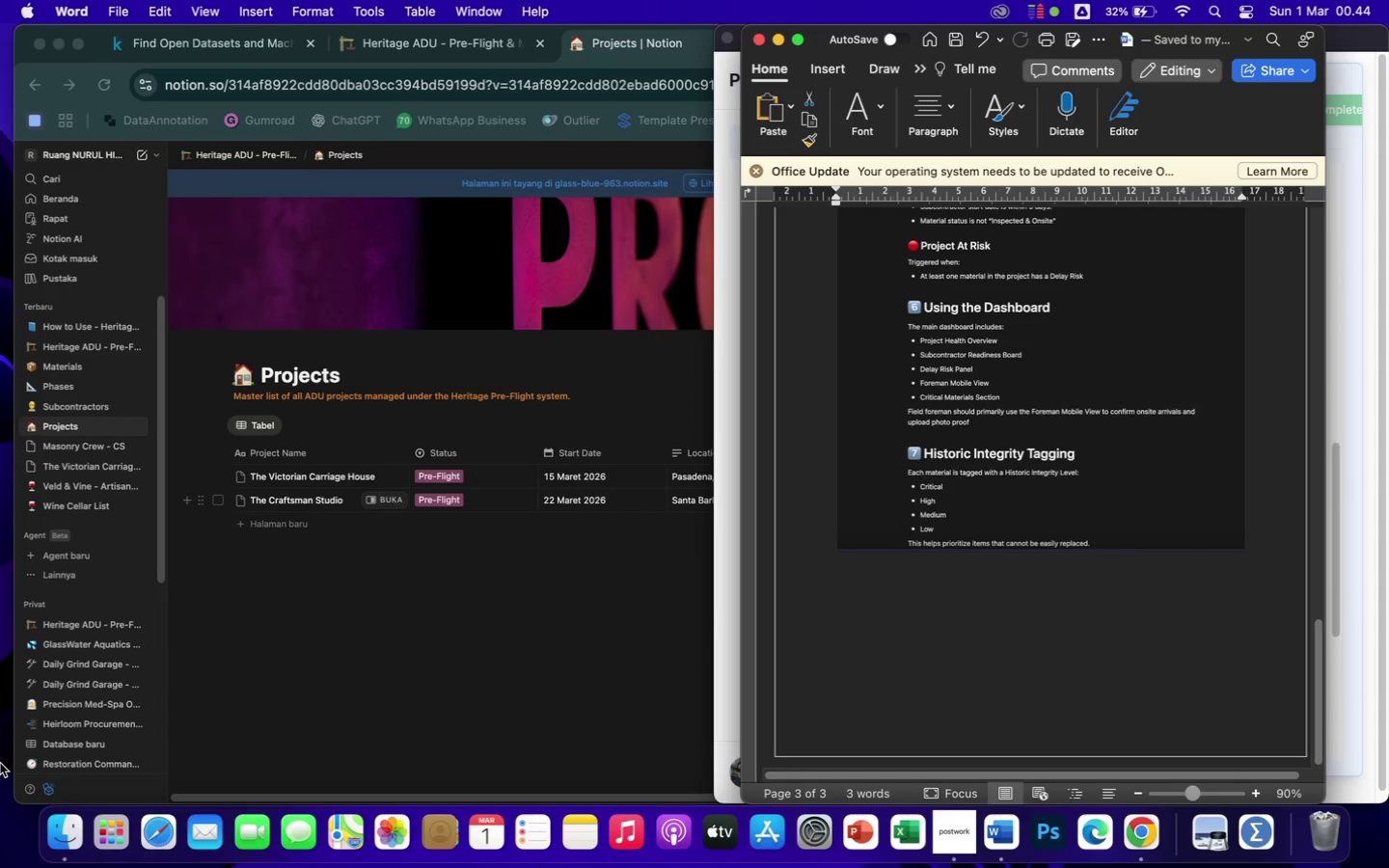 
left_click([64, 836])
 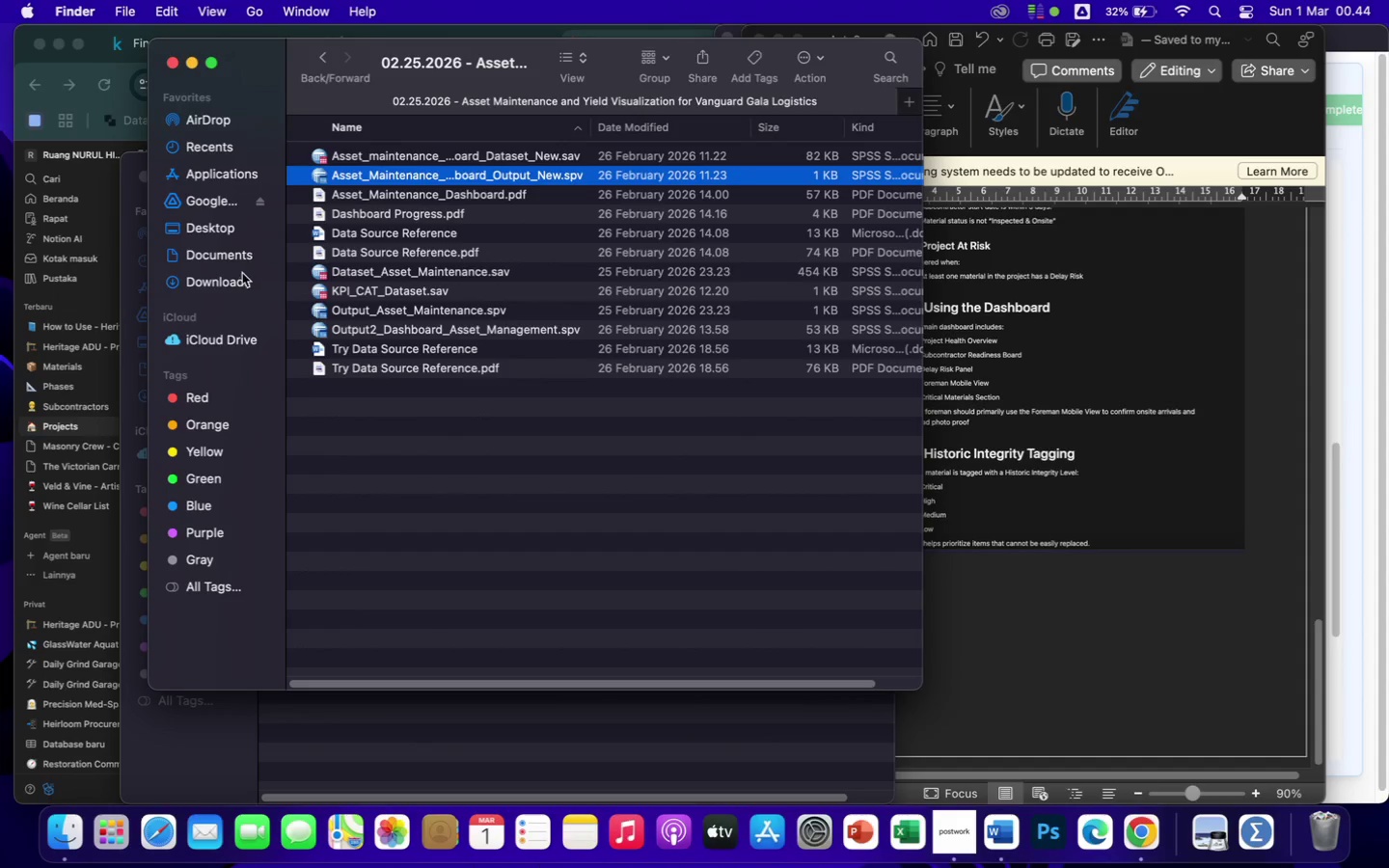 
left_click([234, 259])
 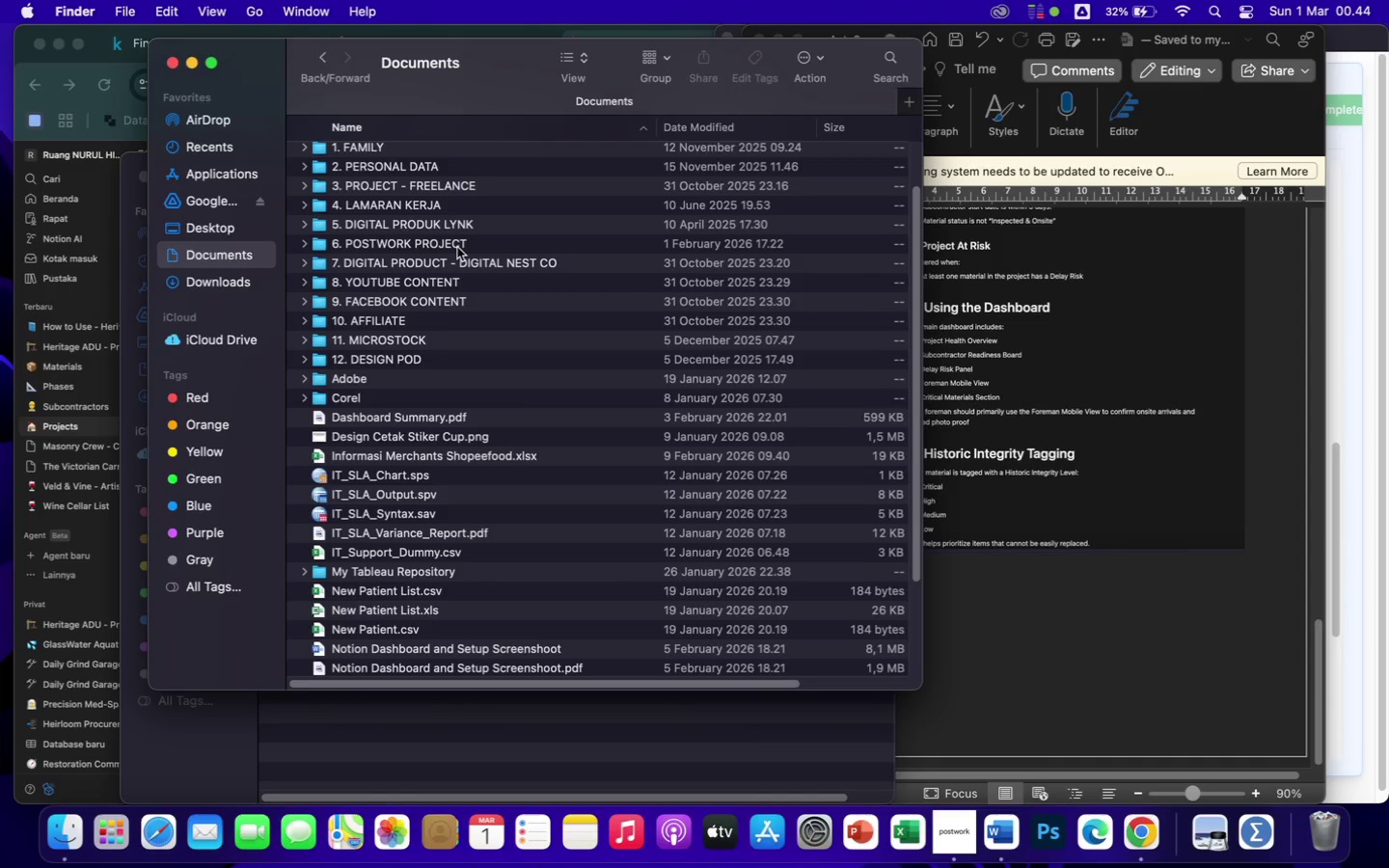 
double_click([457, 247])
 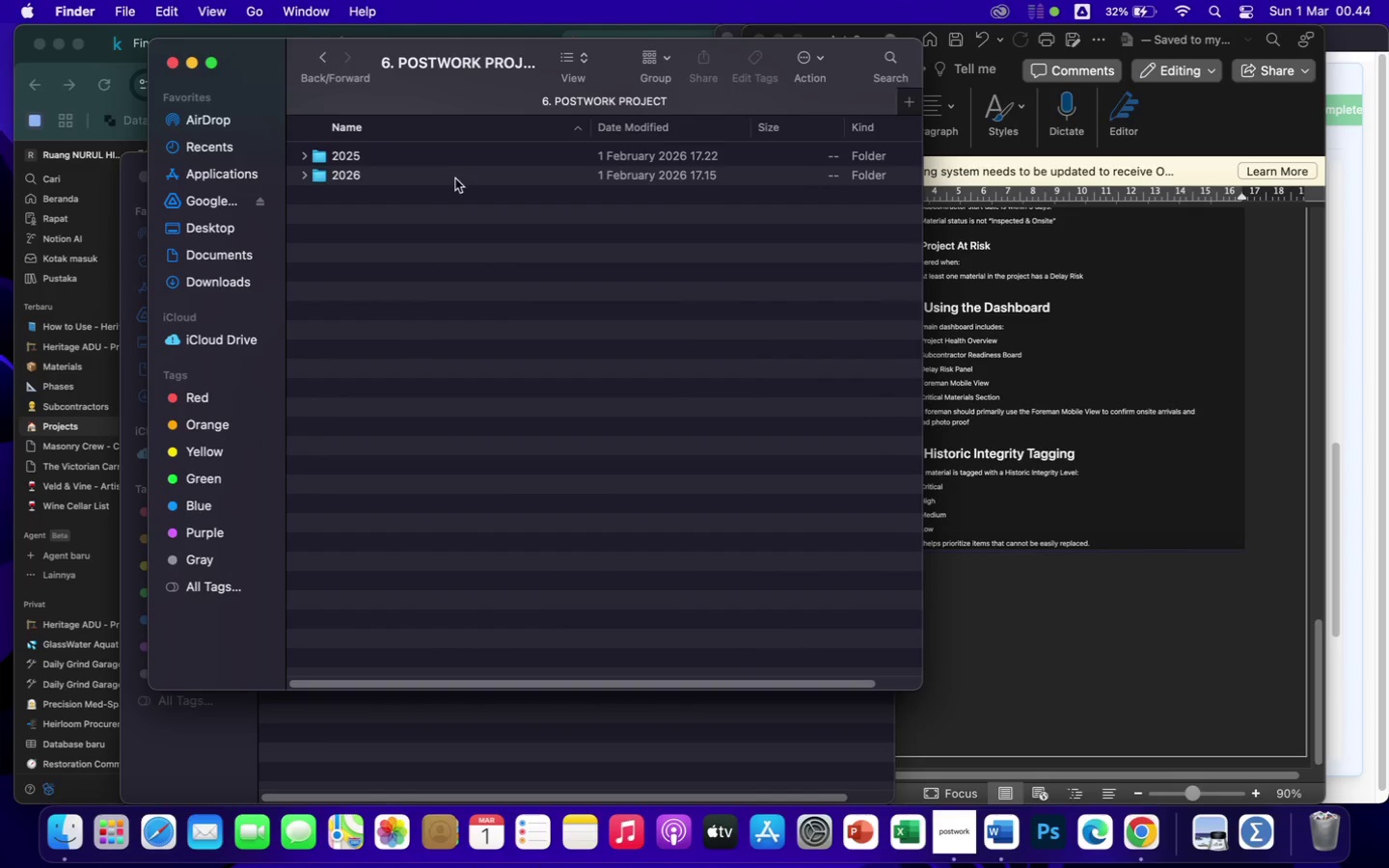 
double_click([455, 178])
 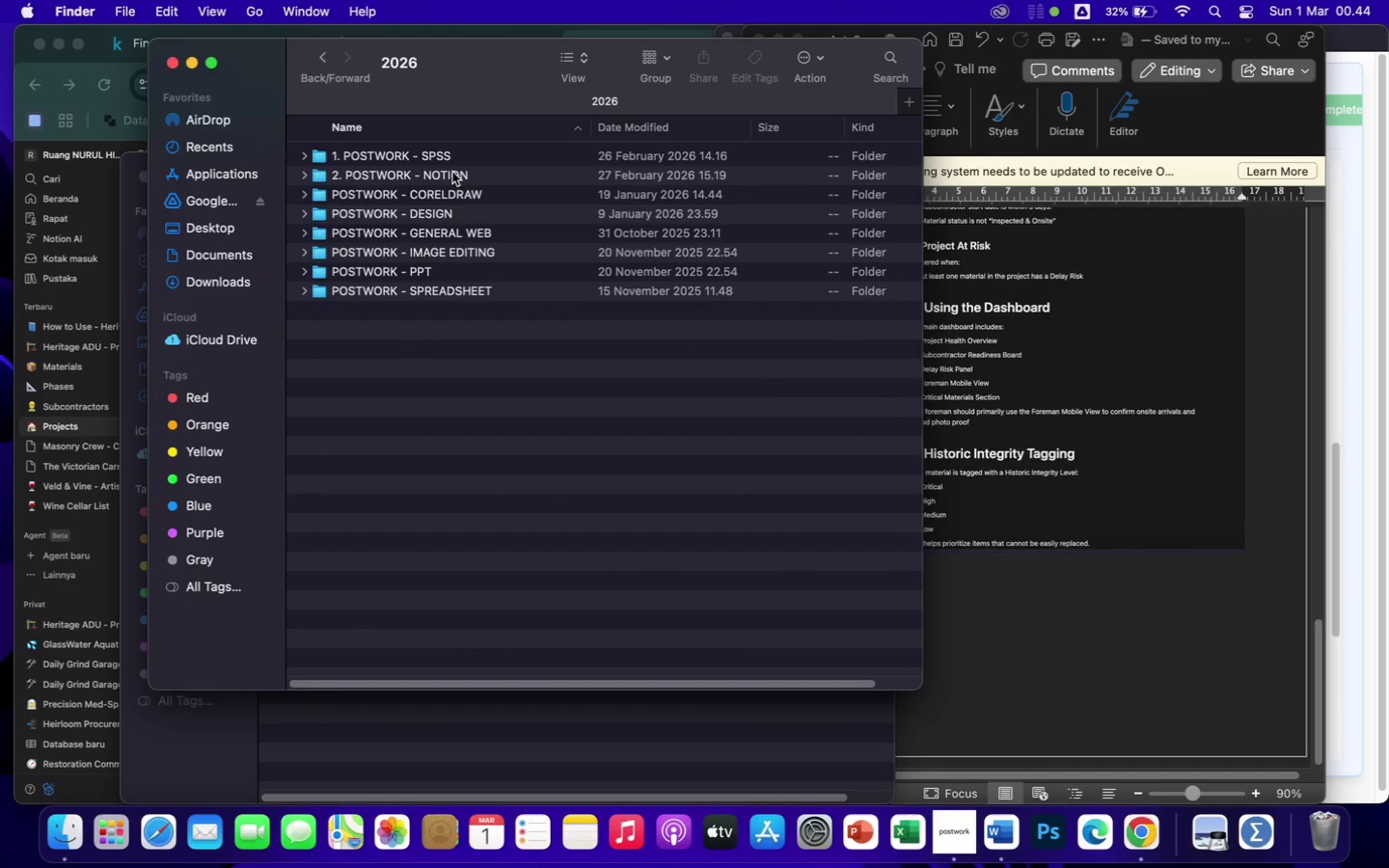 
double_click([456, 175])
 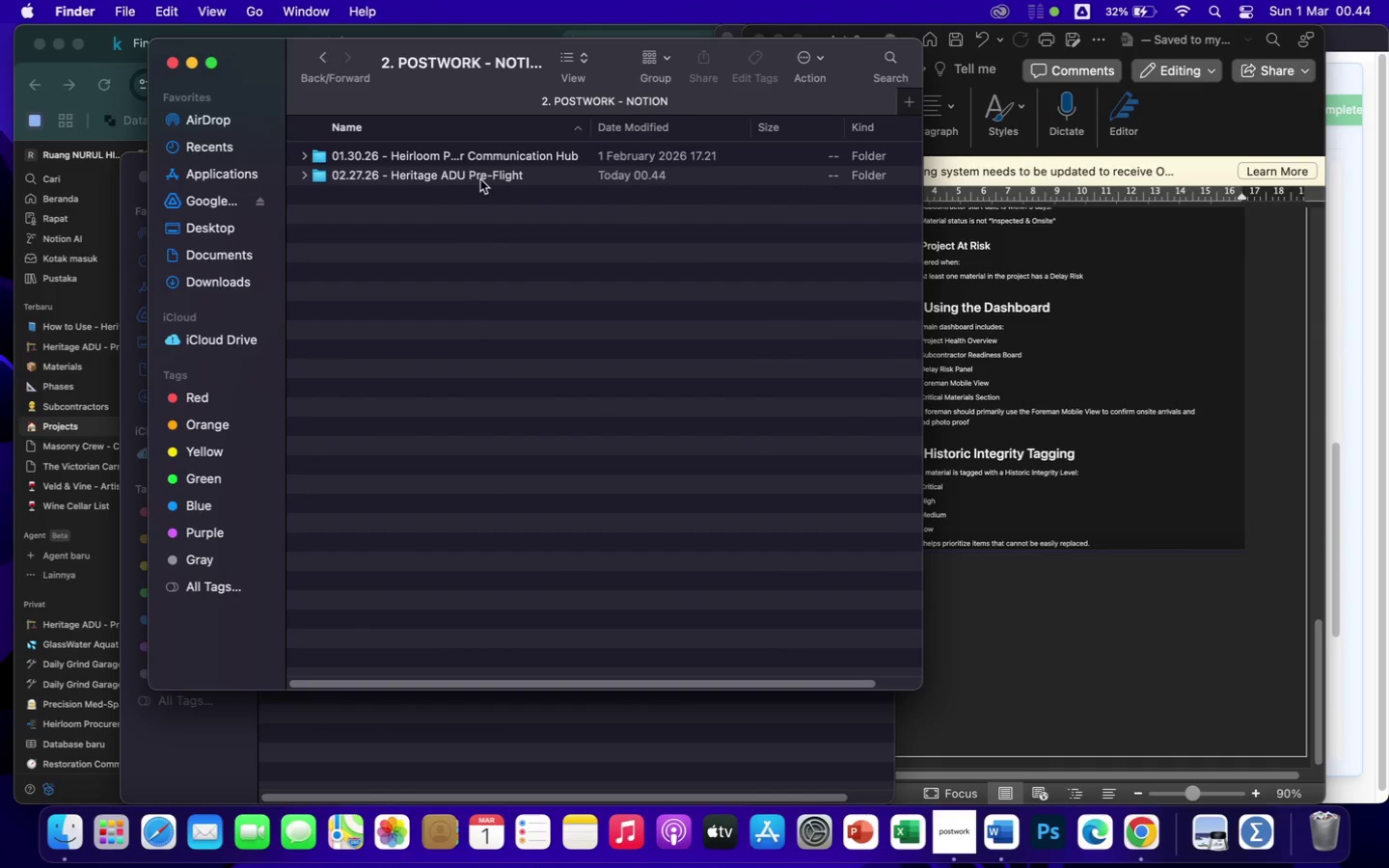 
double_click([480, 179])
 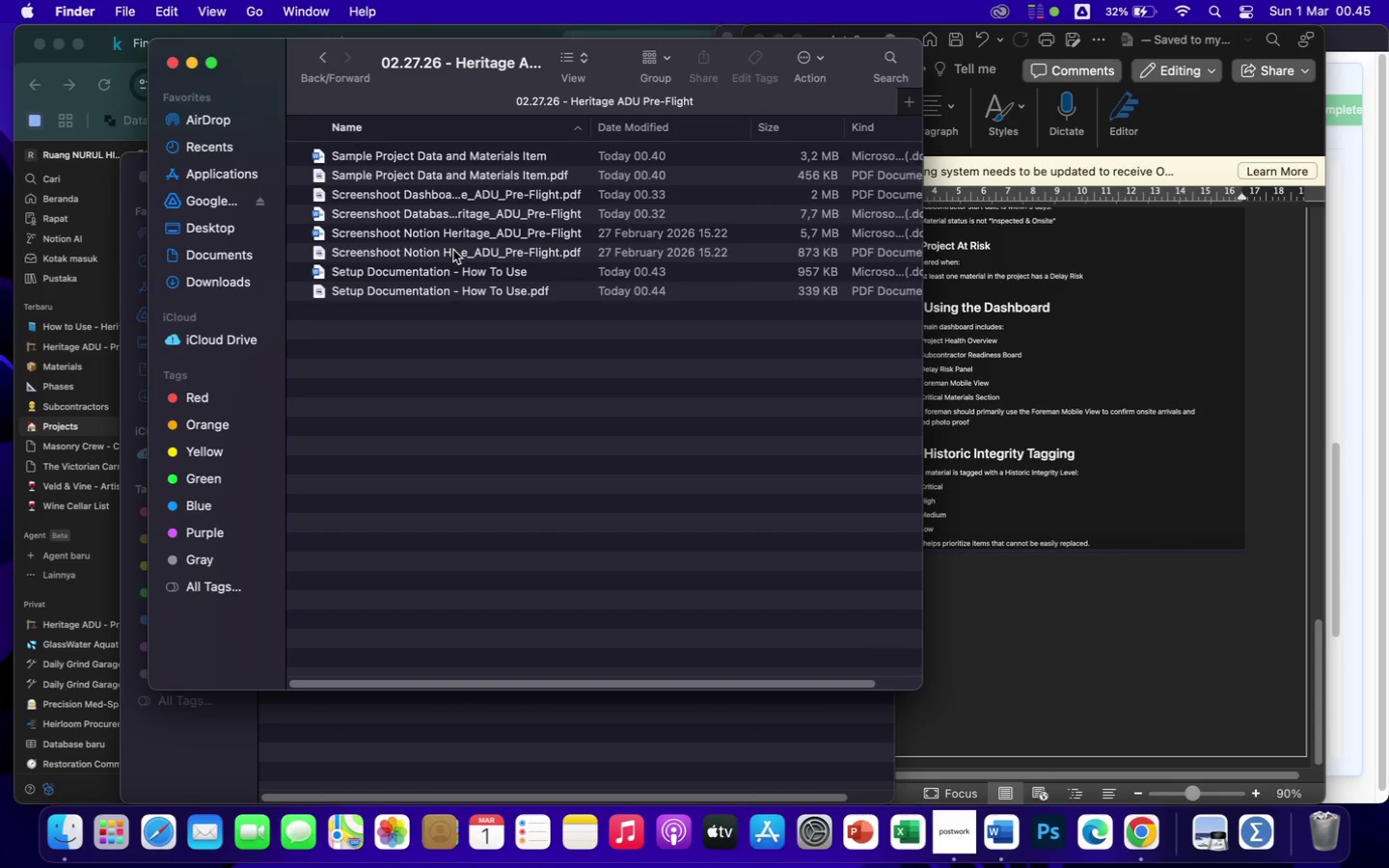 
wait(11.59)
 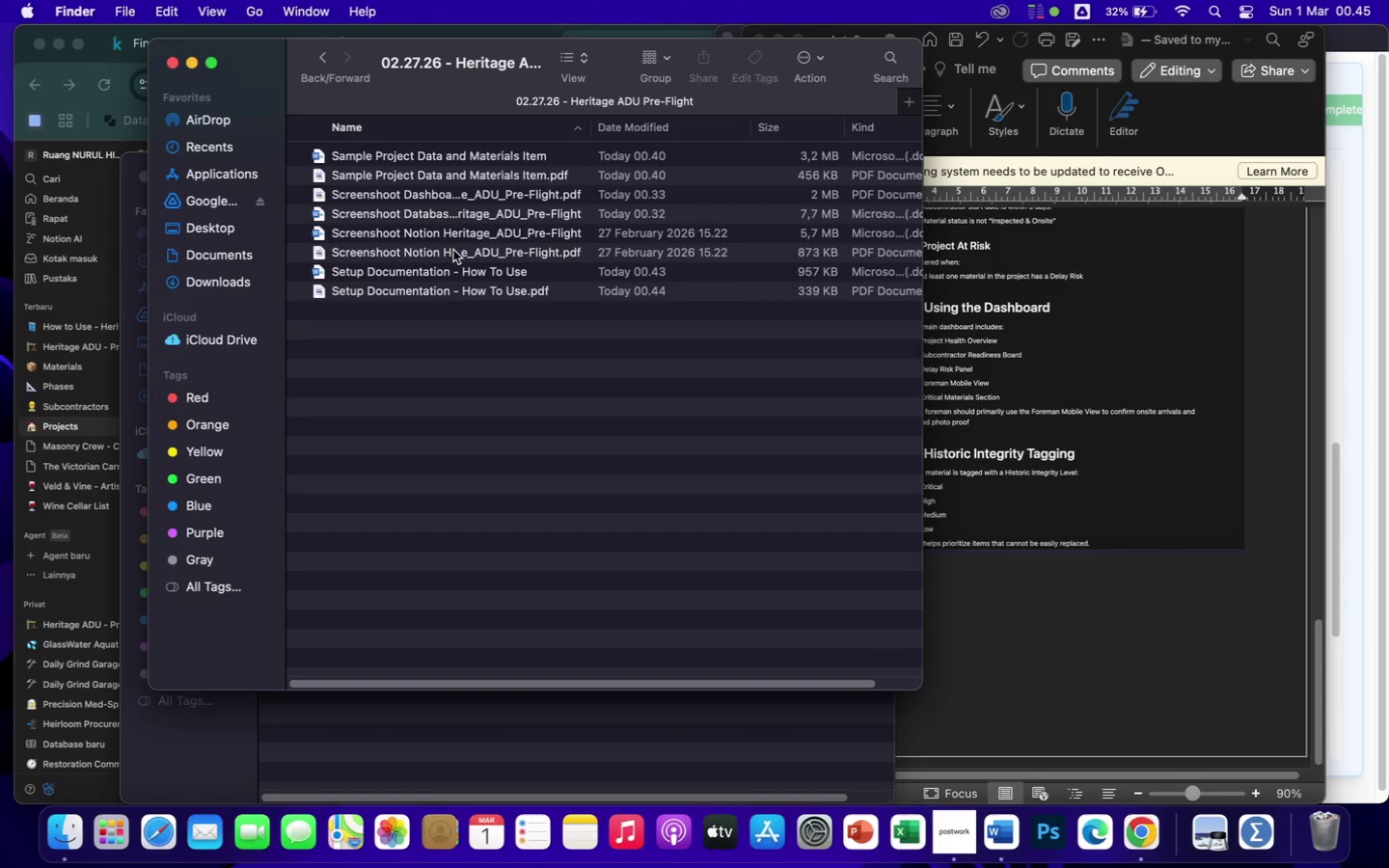 
left_click([1159, 358])
 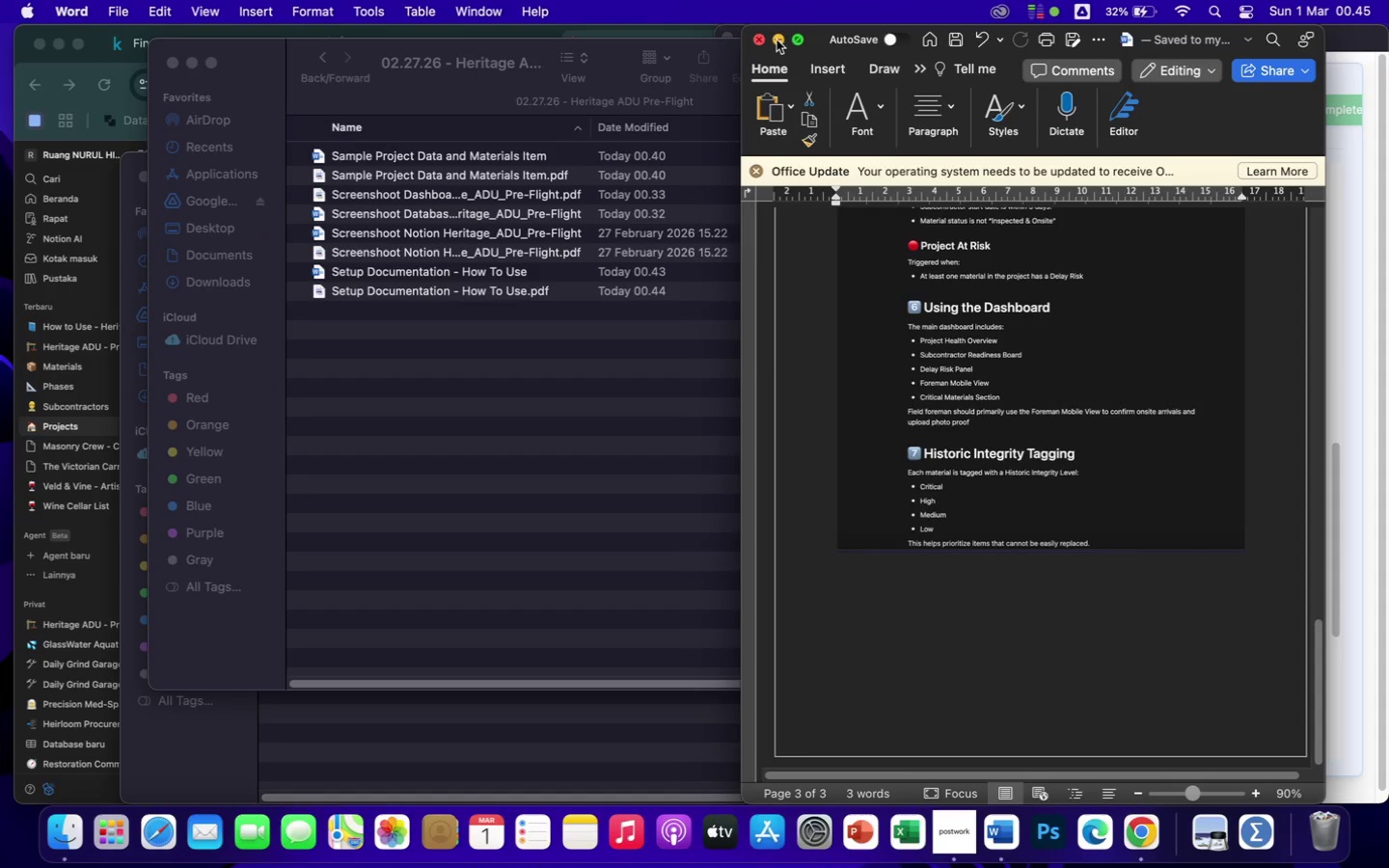 